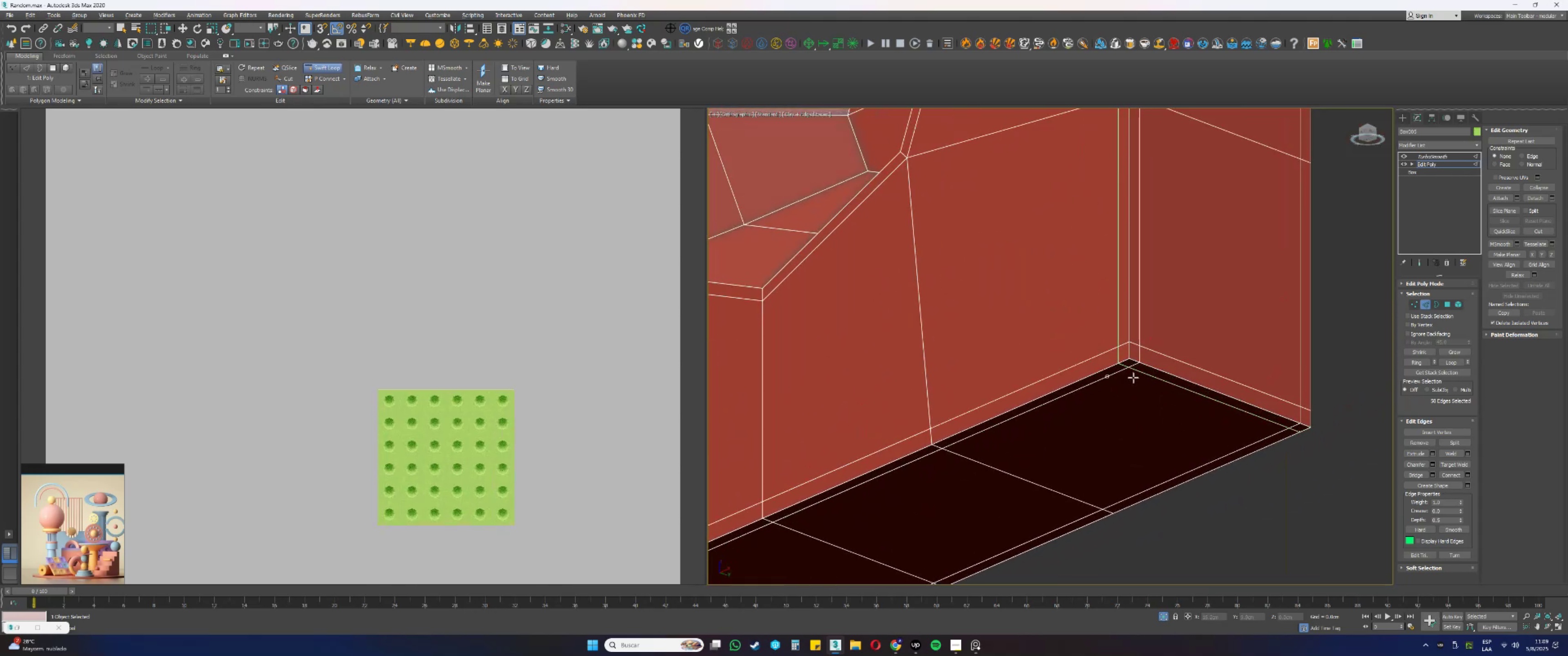 
key(Alt+Control+ControlLeft)
 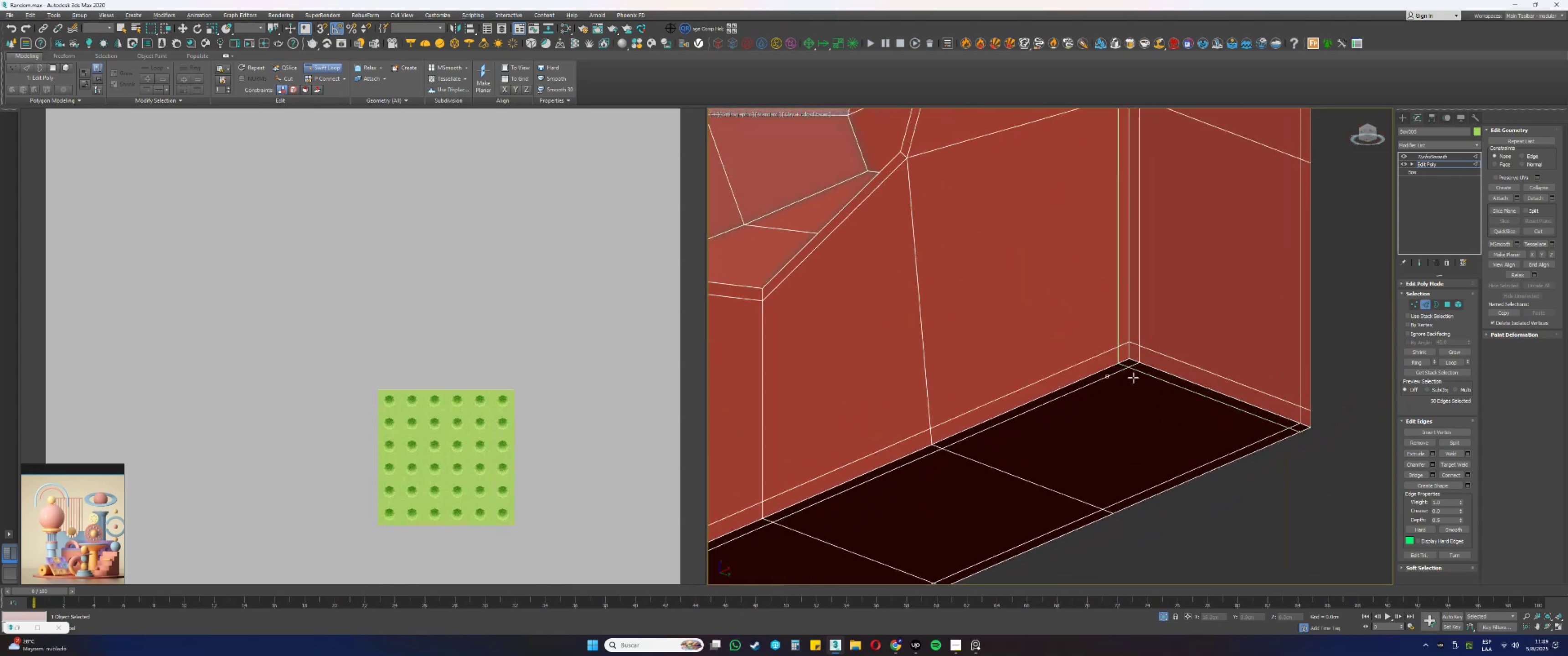 
key(Alt+Control+ControlLeft)
 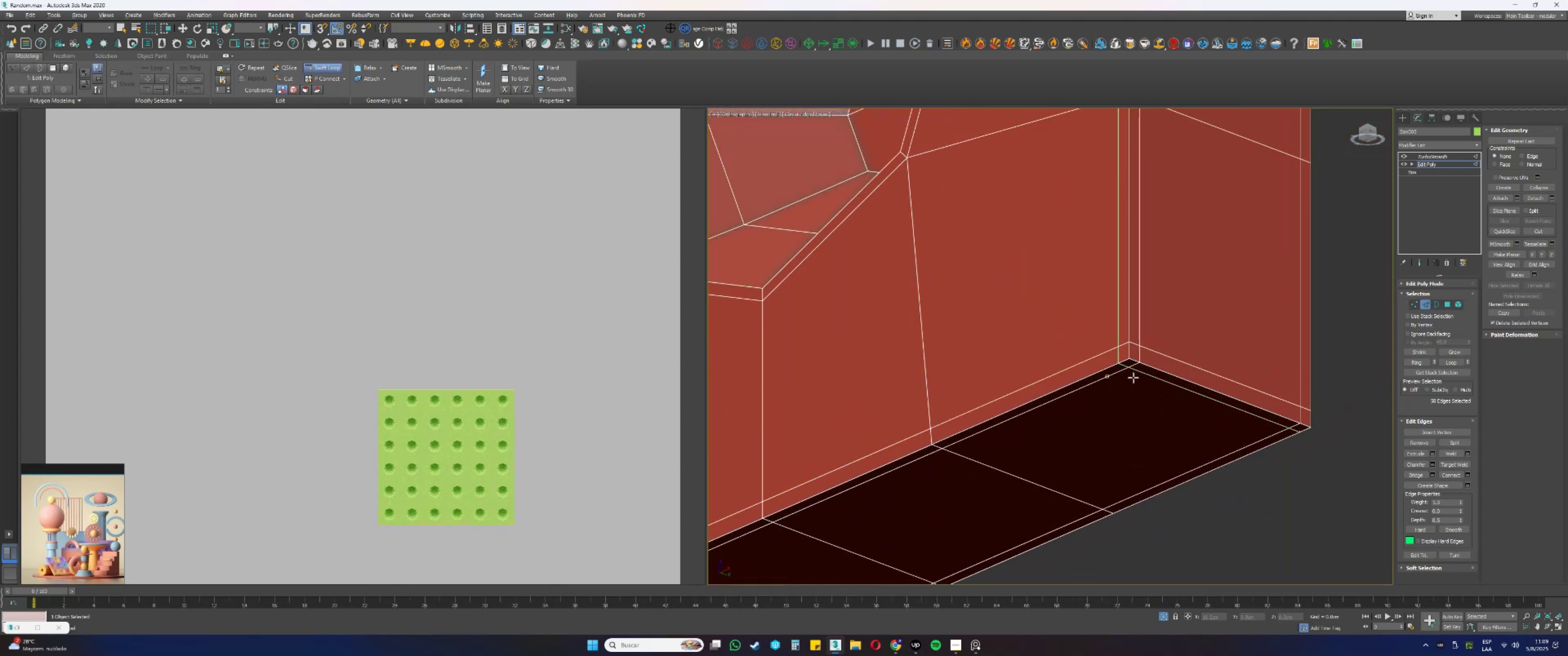 
key(Alt+Control+ControlLeft)
 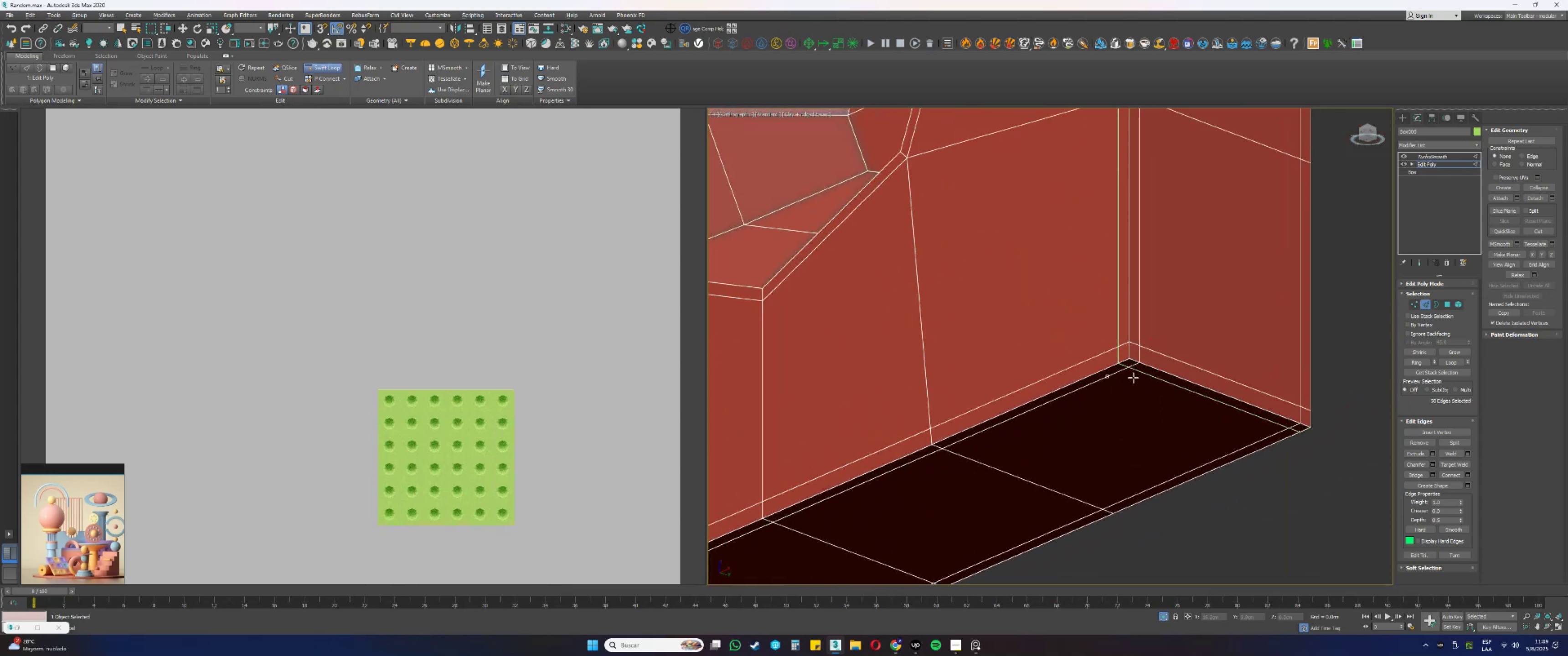 
key(Alt+Control+ControlLeft)
 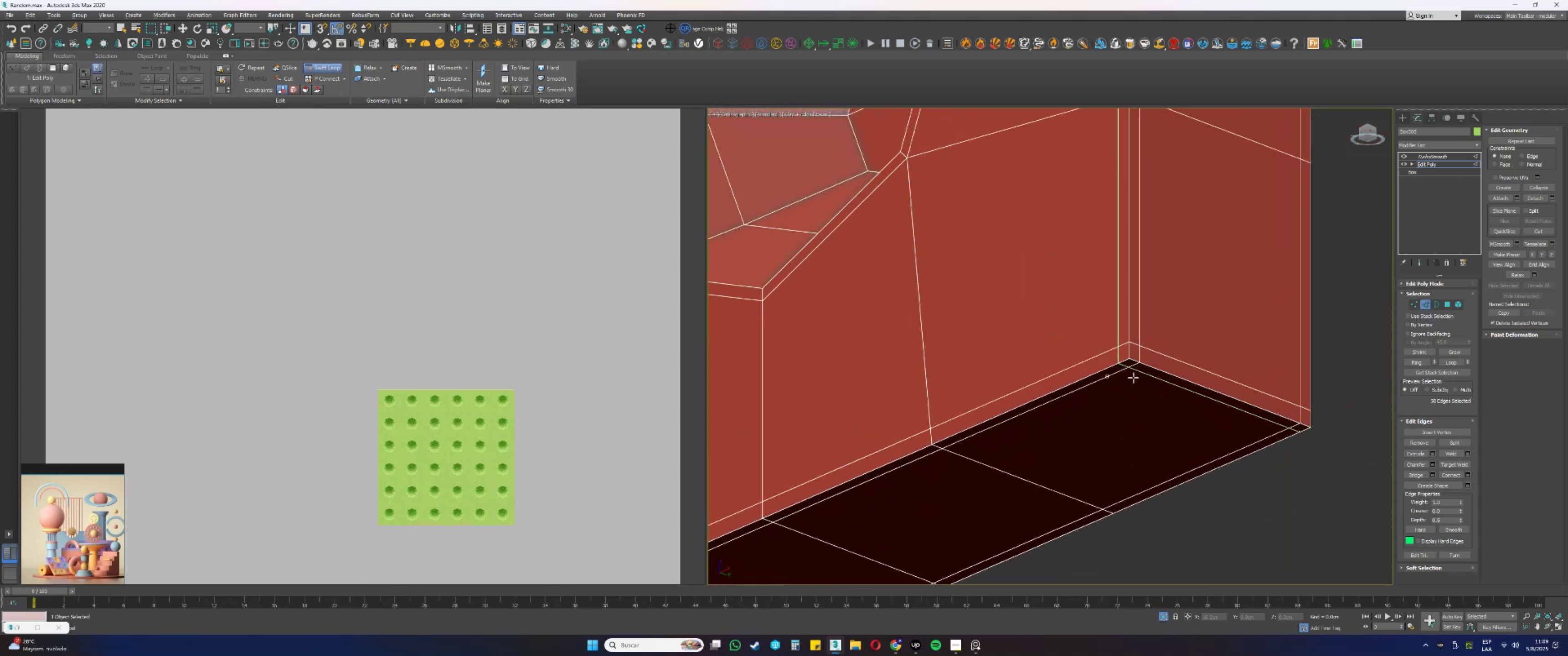 
key(Alt+Control+ControlLeft)
 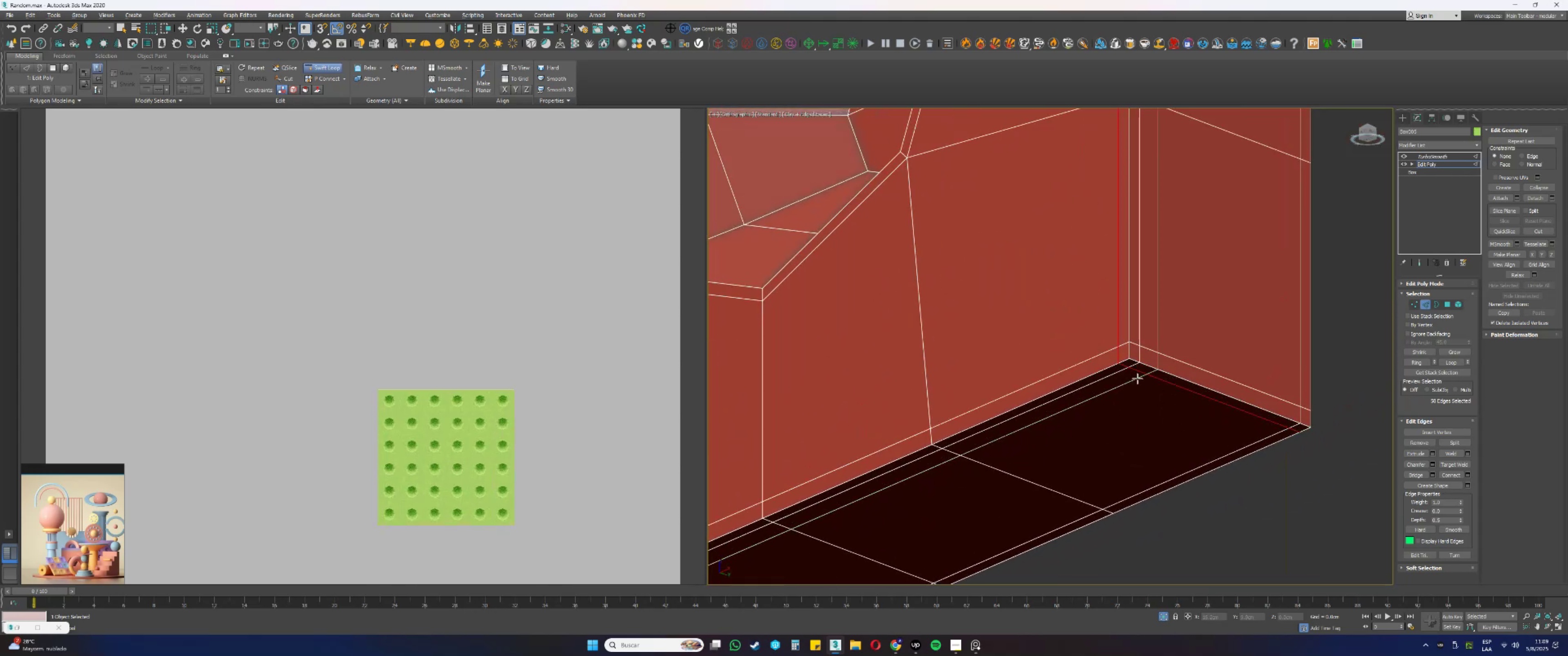 
scroll: coordinate [1134, 379], scroll_direction: down, amount: 10.0
 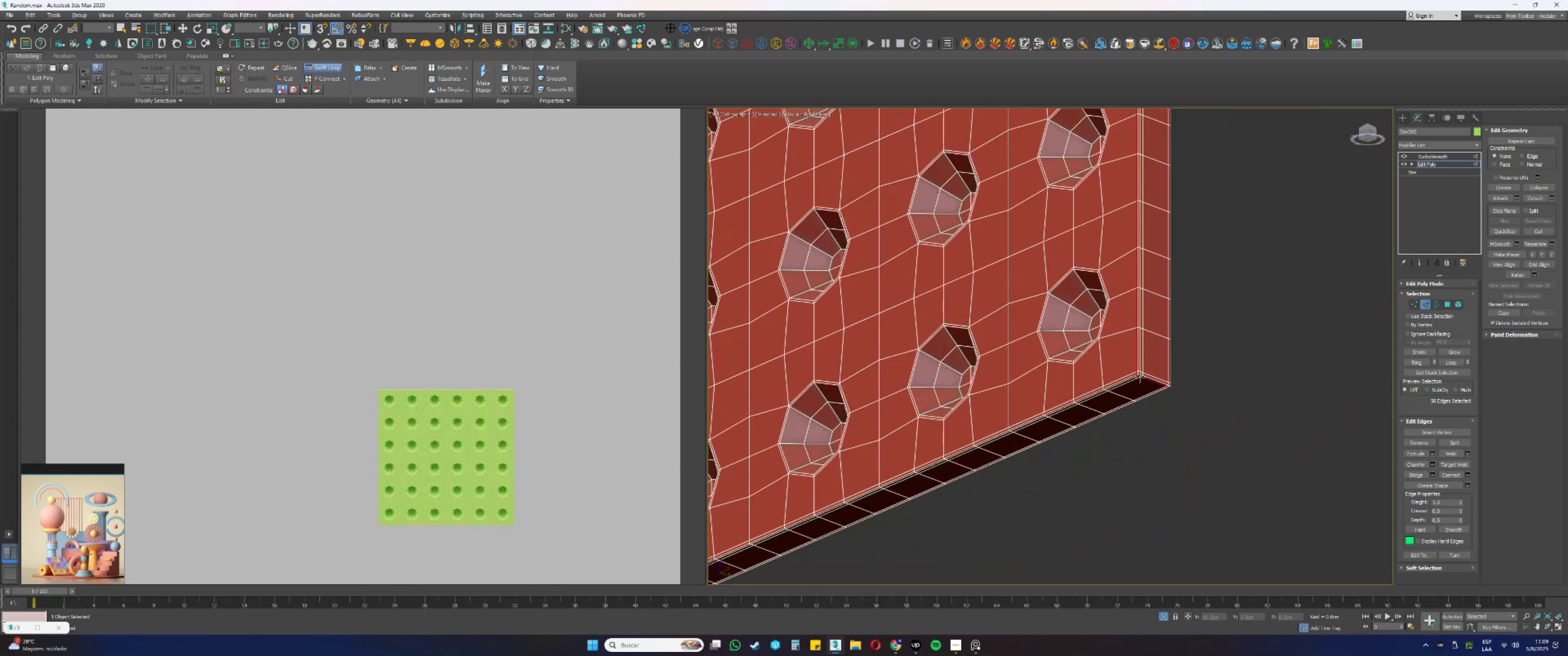 
hold_key(key=AltLeft, duration=0.58)
 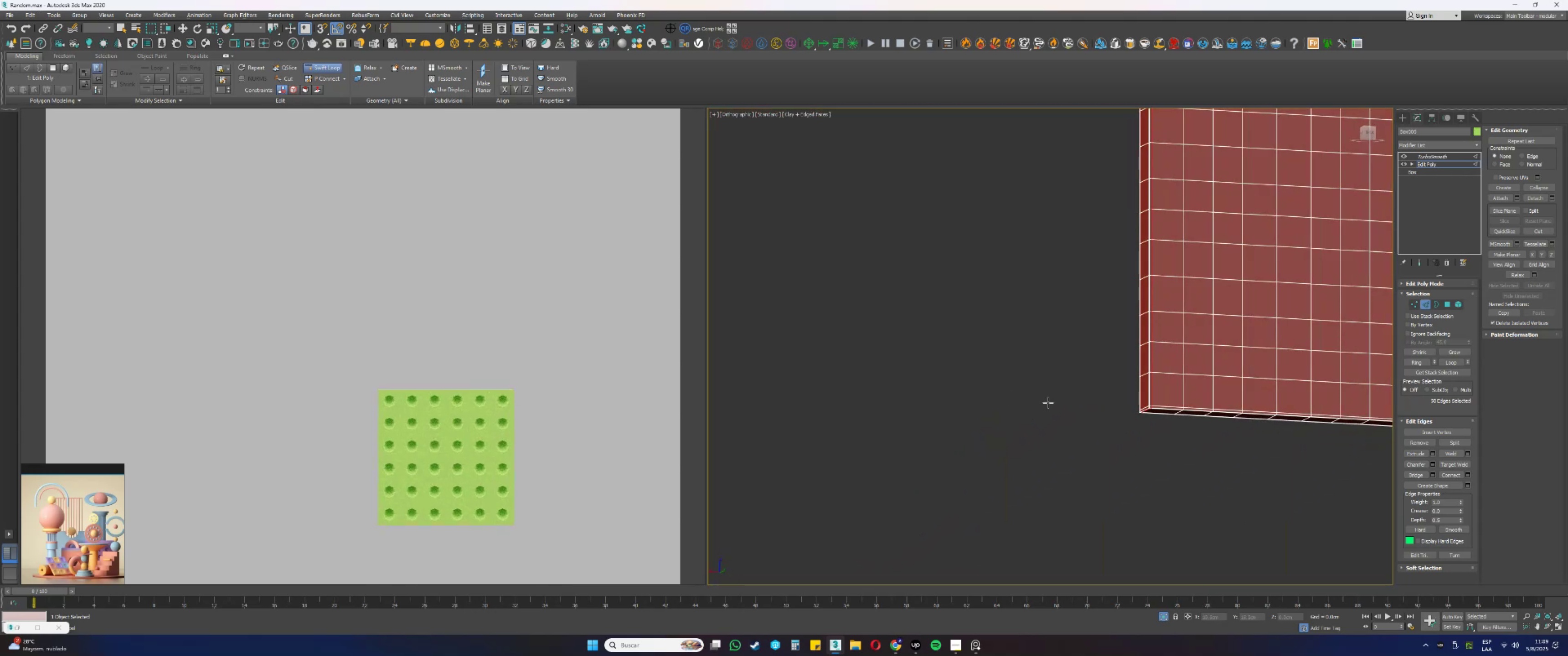 
key(Alt+AltLeft)
 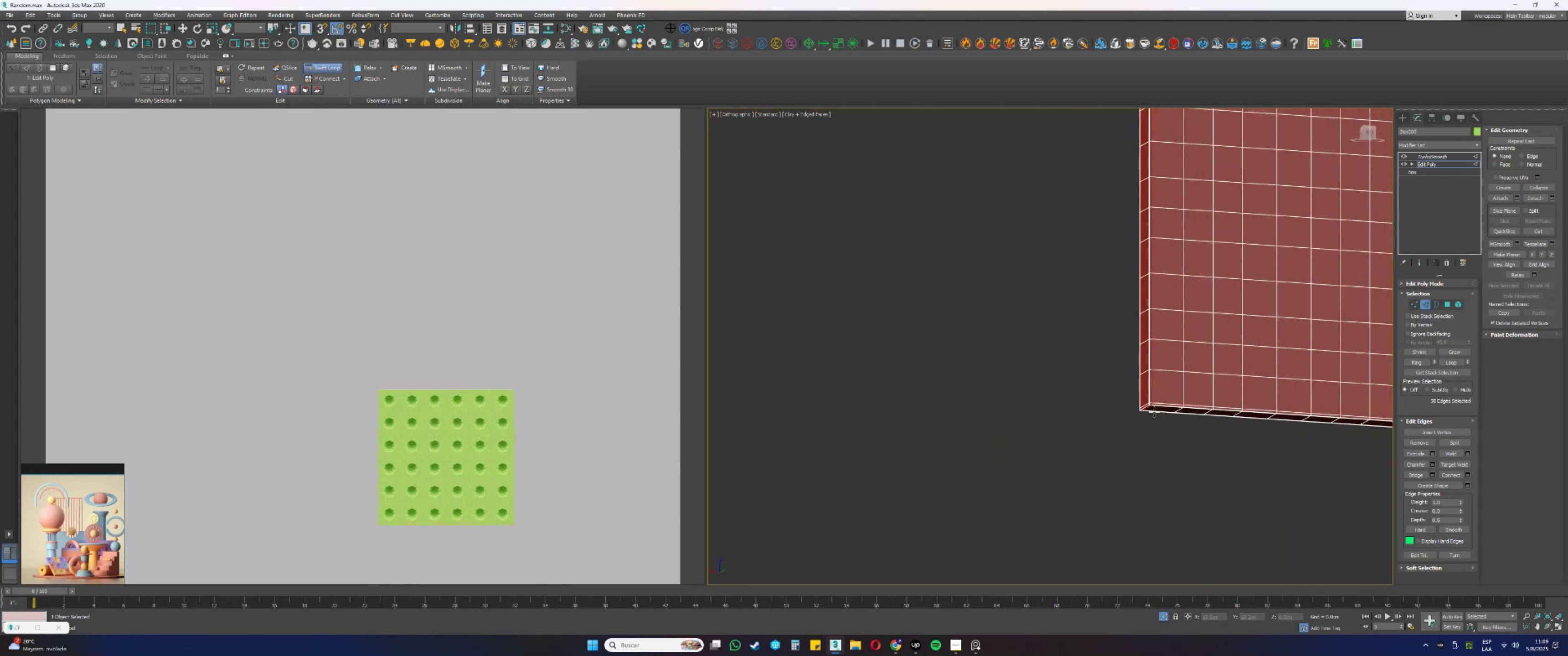 
scroll: coordinate [1096, 437], scroll_direction: down, amount: 4.0
 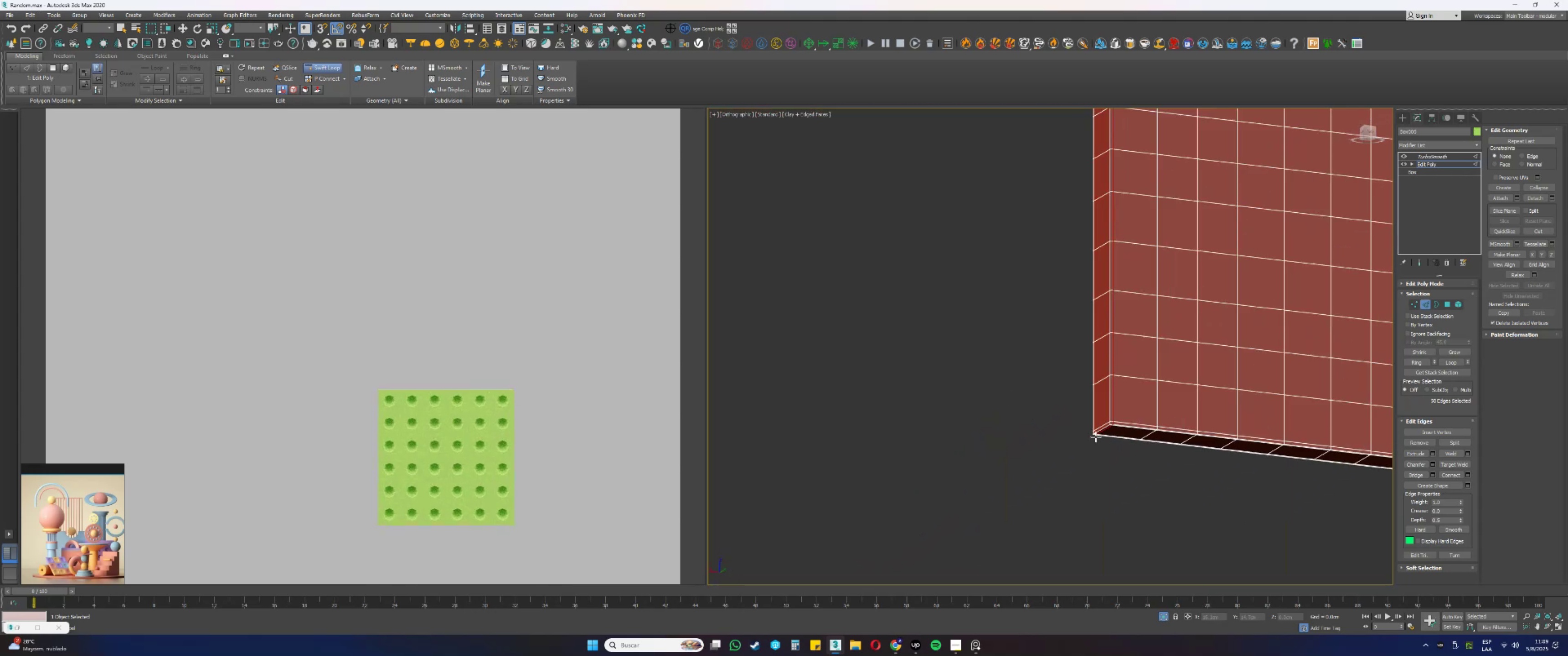 
hold_key(key=AltLeft, duration=0.4)
 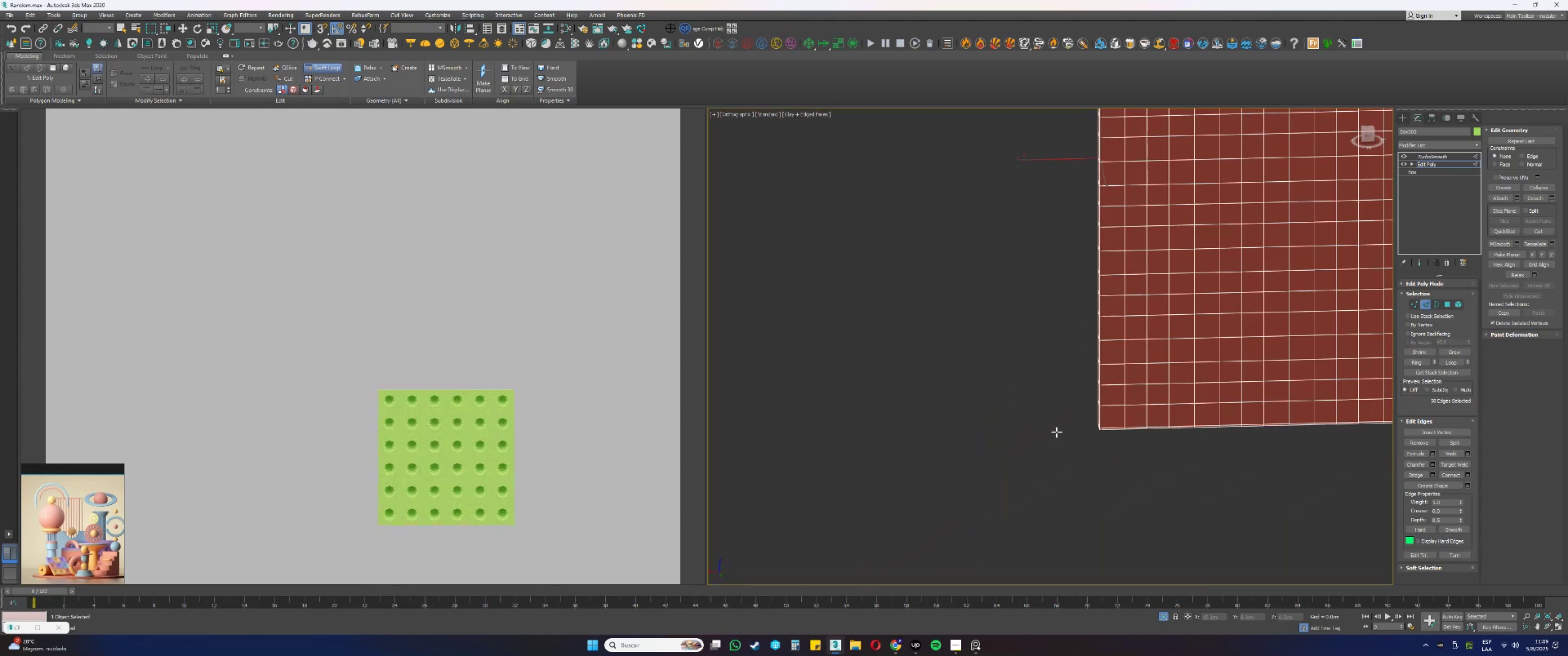 
scroll: coordinate [1053, 432], scroll_direction: down, amount: 4.0
 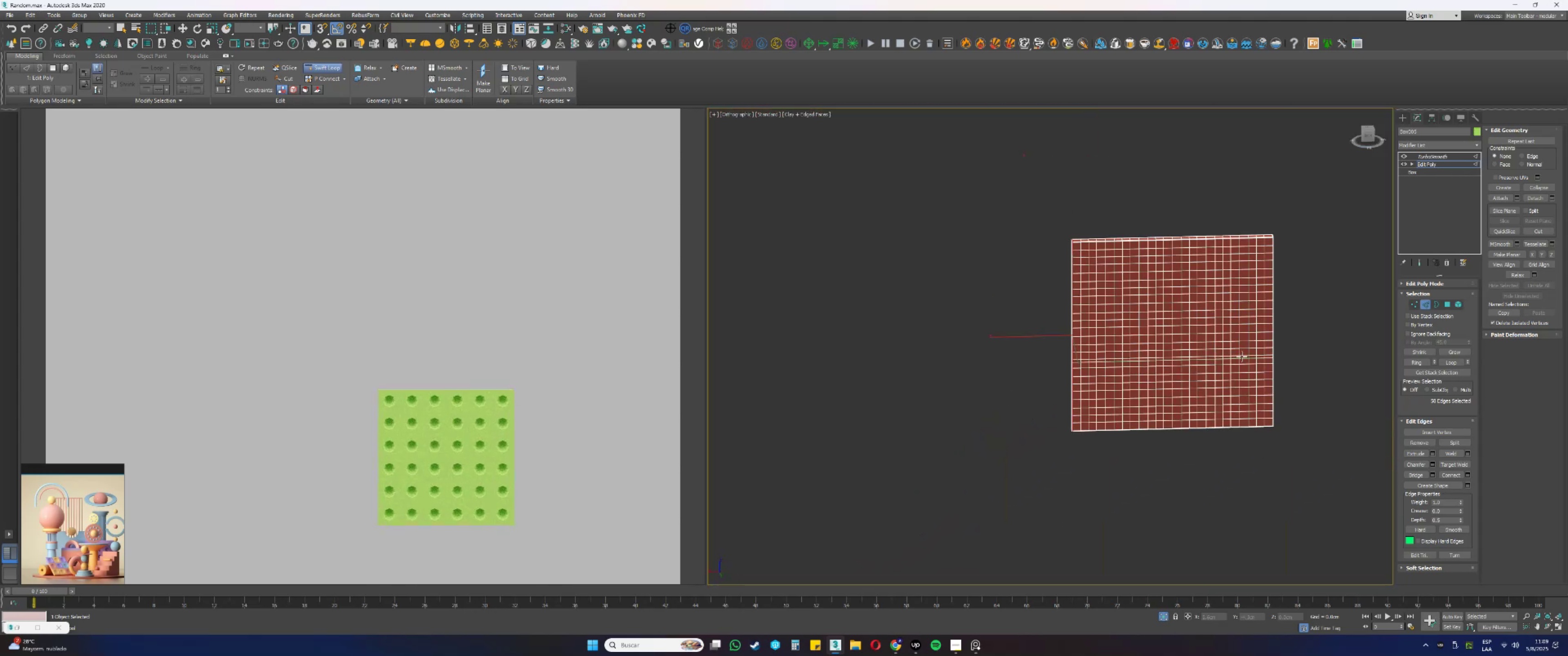 
key(Alt+AltLeft)
 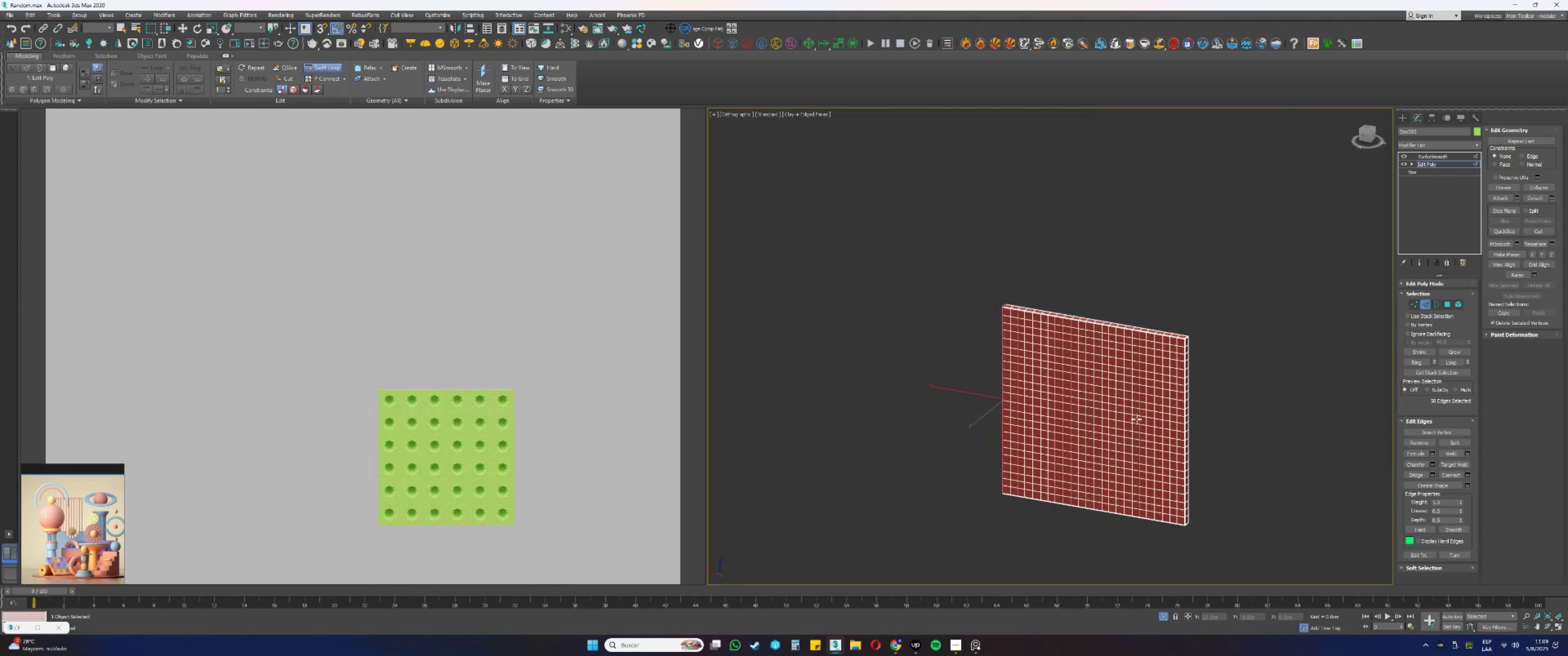 
scroll: coordinate [1184, 327], scroll_direction: down, amount: 2.0
 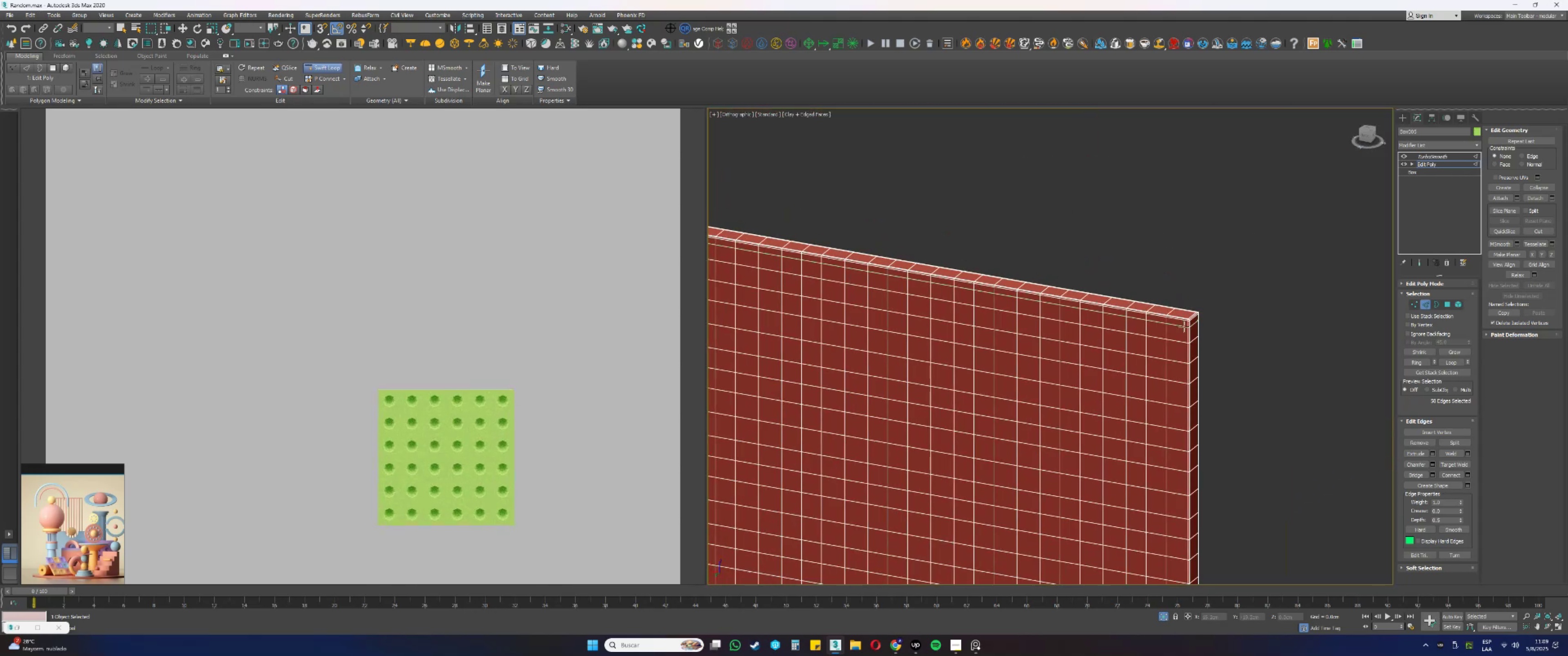 
hold_key(key=AltLeft, duration=0.6)
 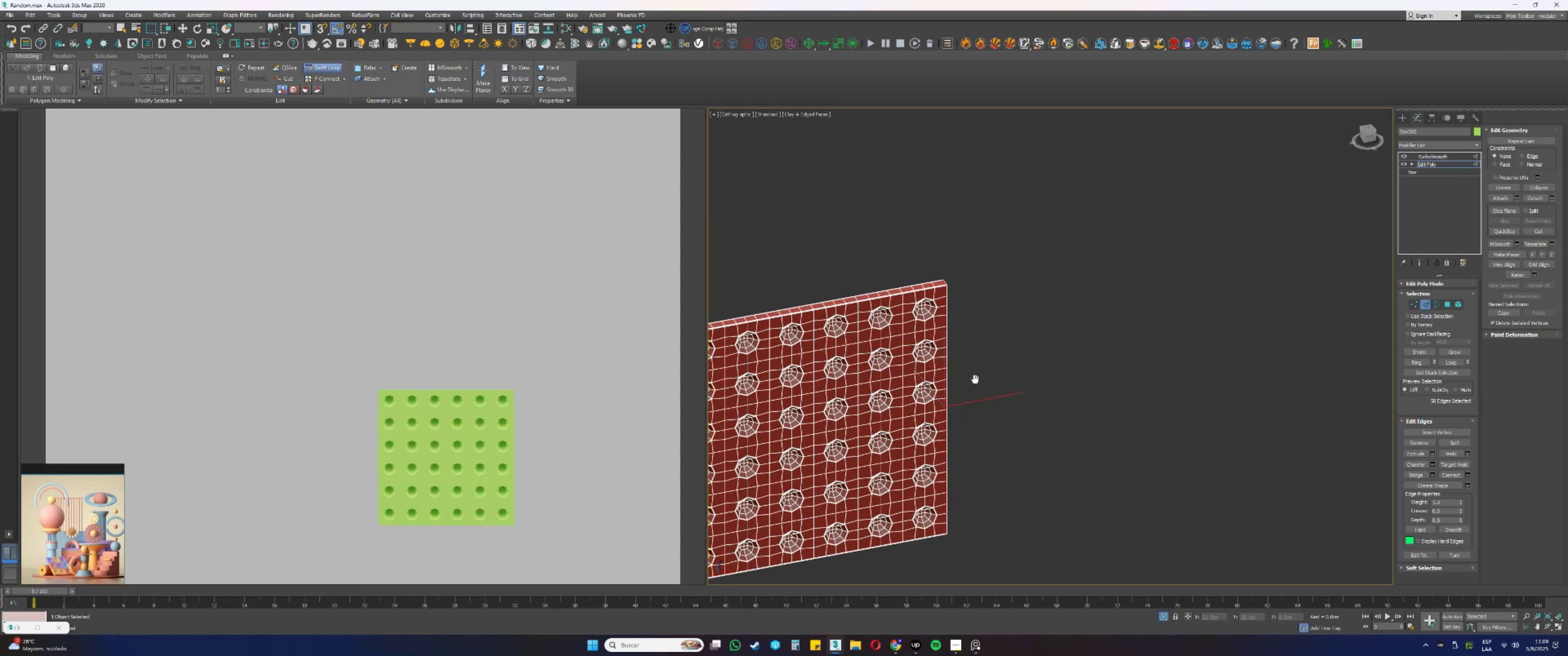 
hold_key(key=AltLeft, duration=0.45)
 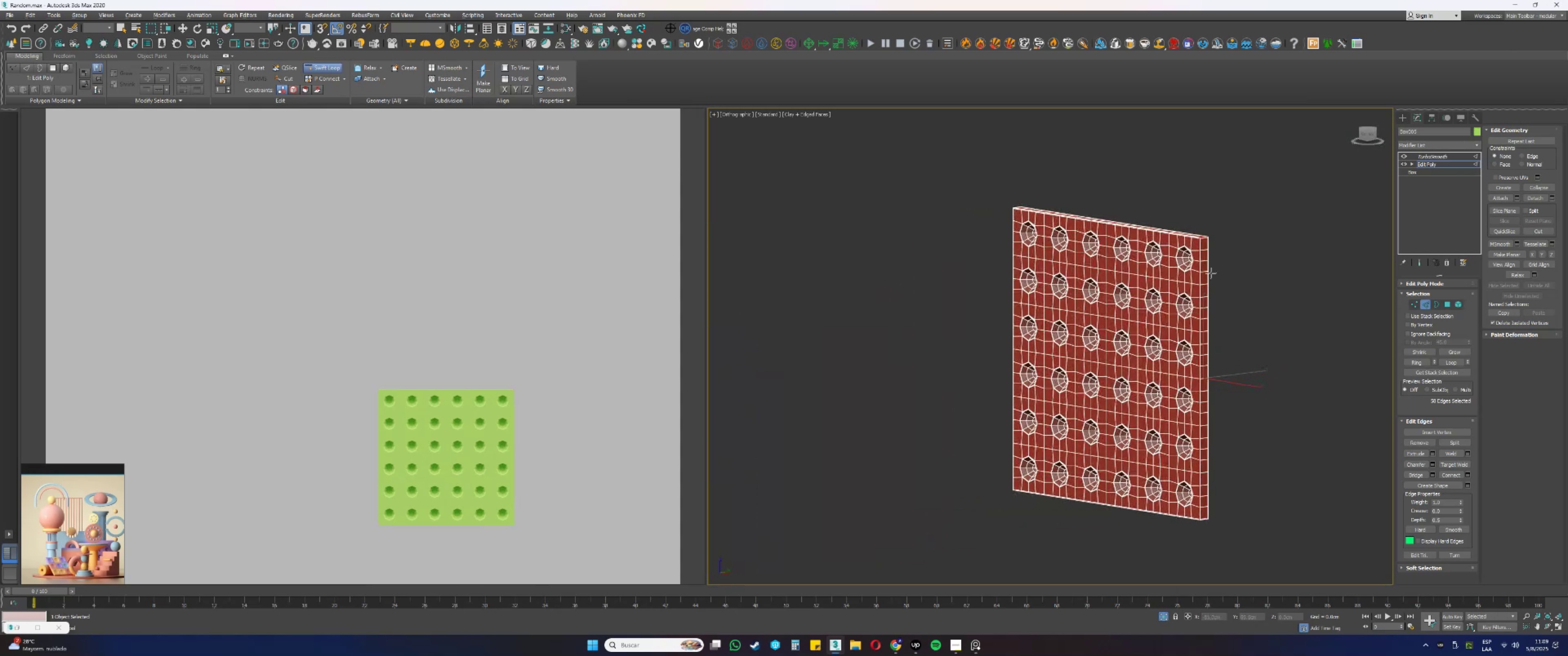 
scroll: coordinate [1186, 219], scroll_direction: up, amount: 10.0
 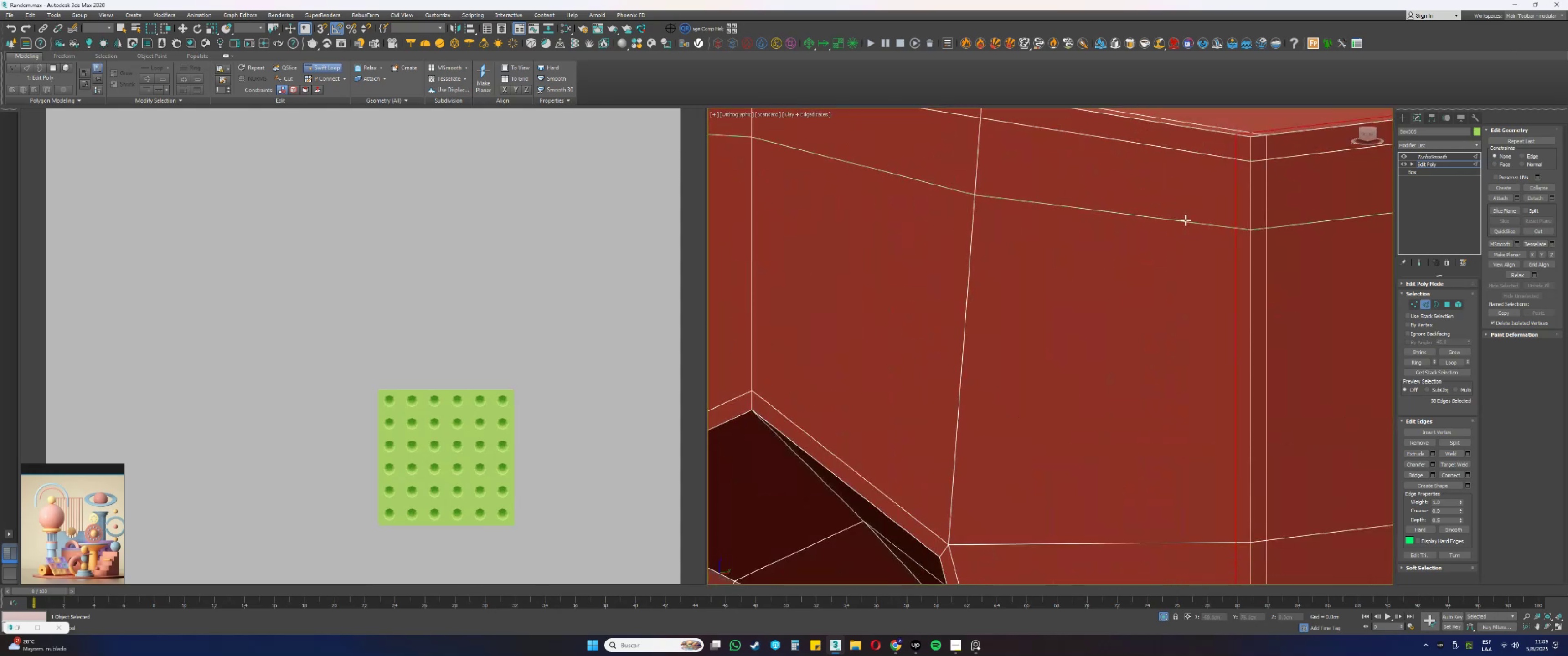 
right_click([1186, 220])
 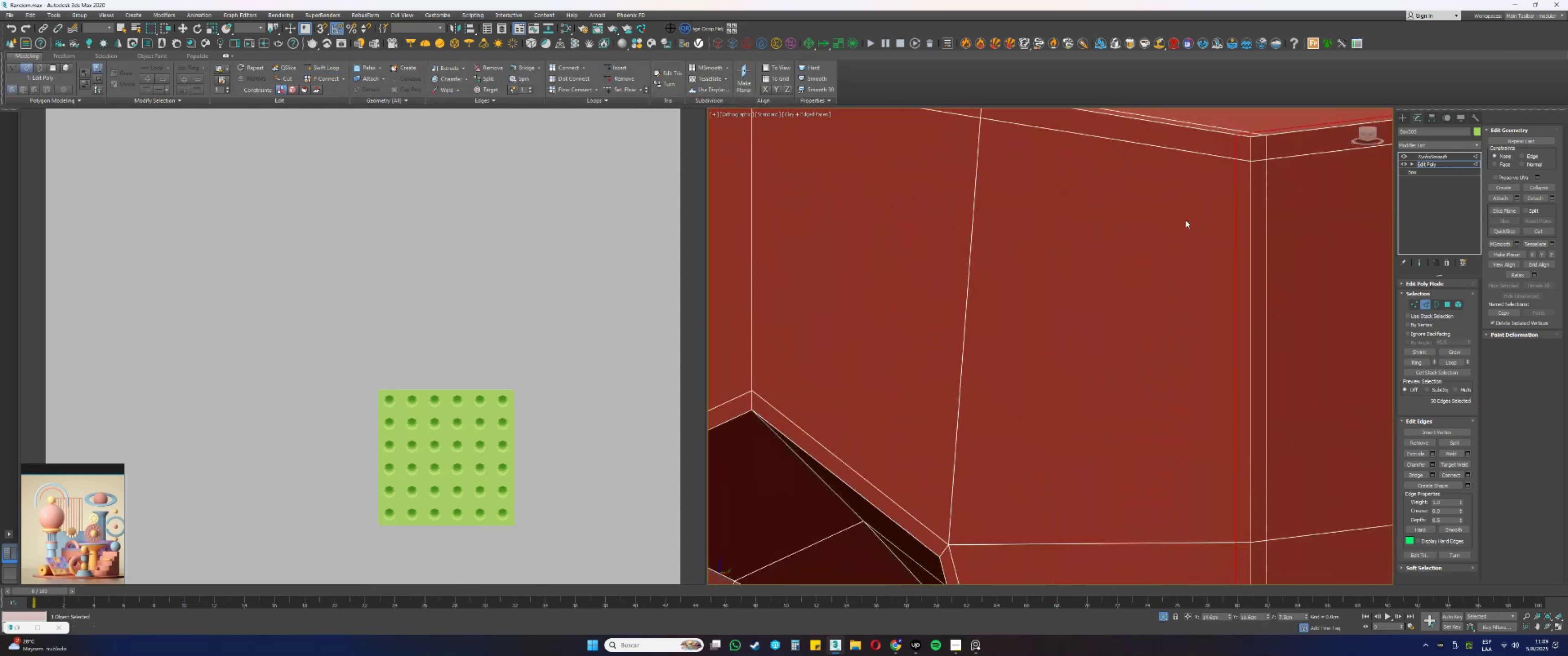 
scroll: coordinate [1185, 253], scroll_direction: down, amount: 8.0
 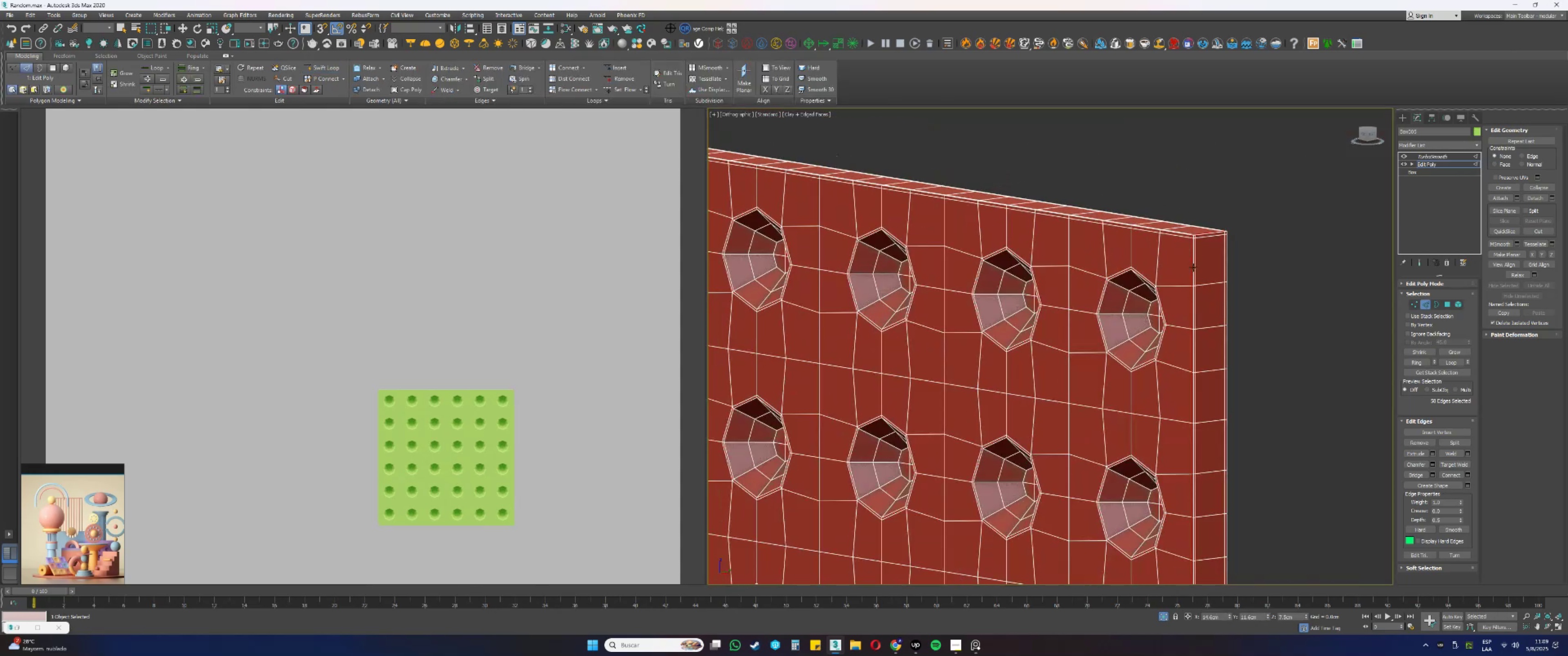 
key(2)
 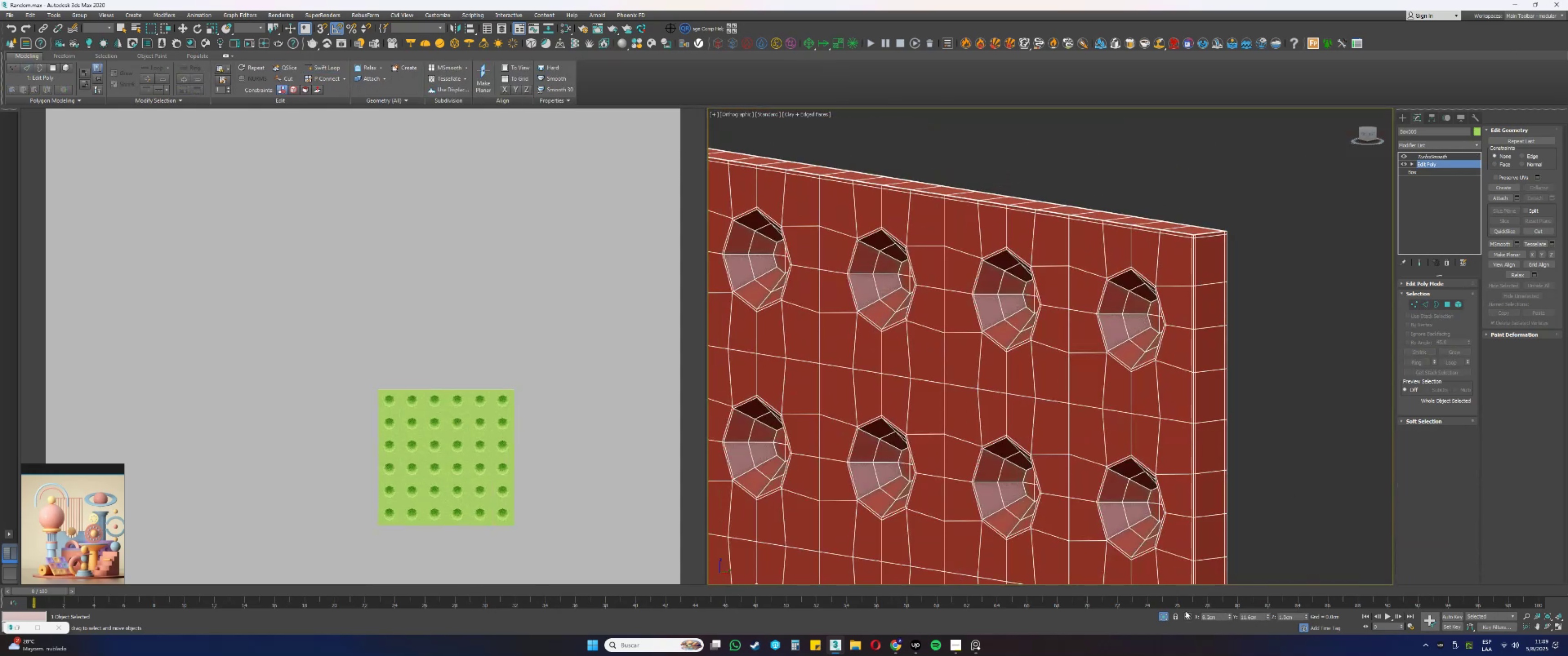 
left_click([1163, 613])
 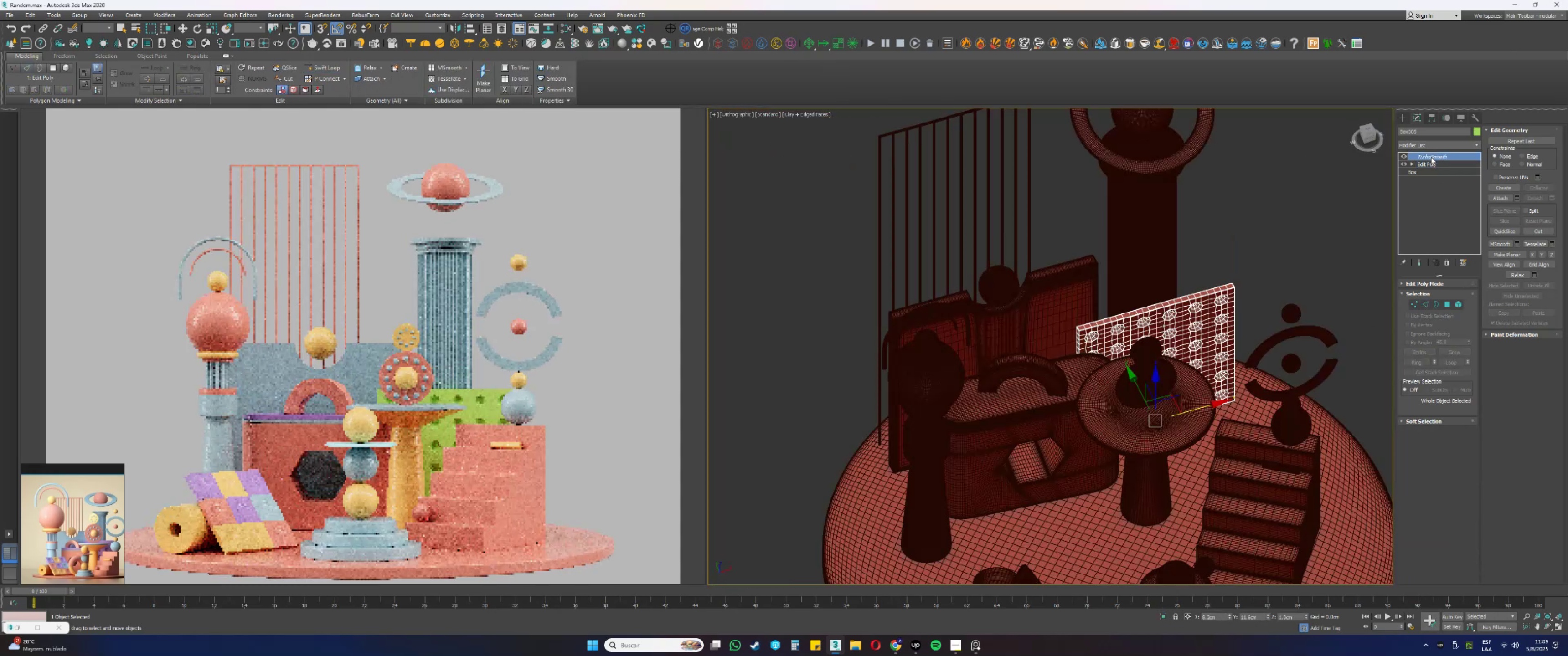 
key(F3)
 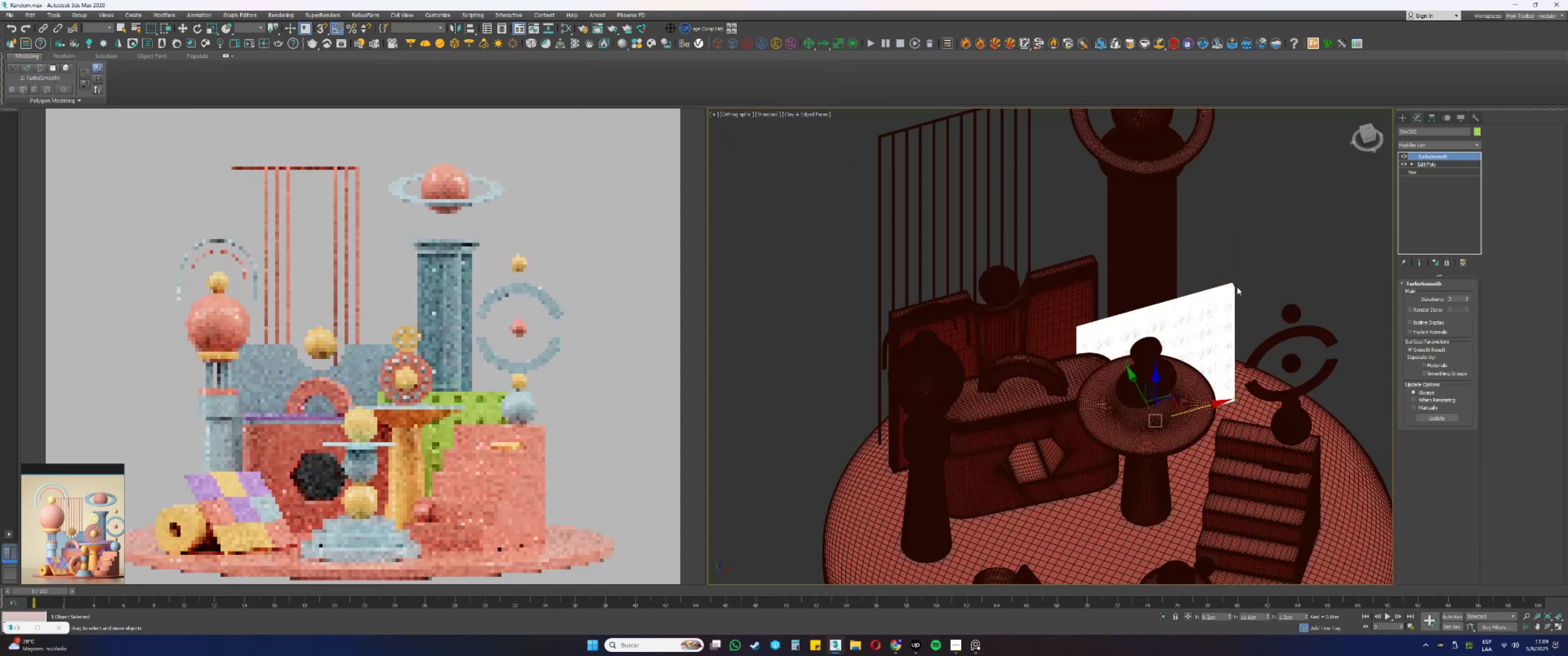 
key(F3)
 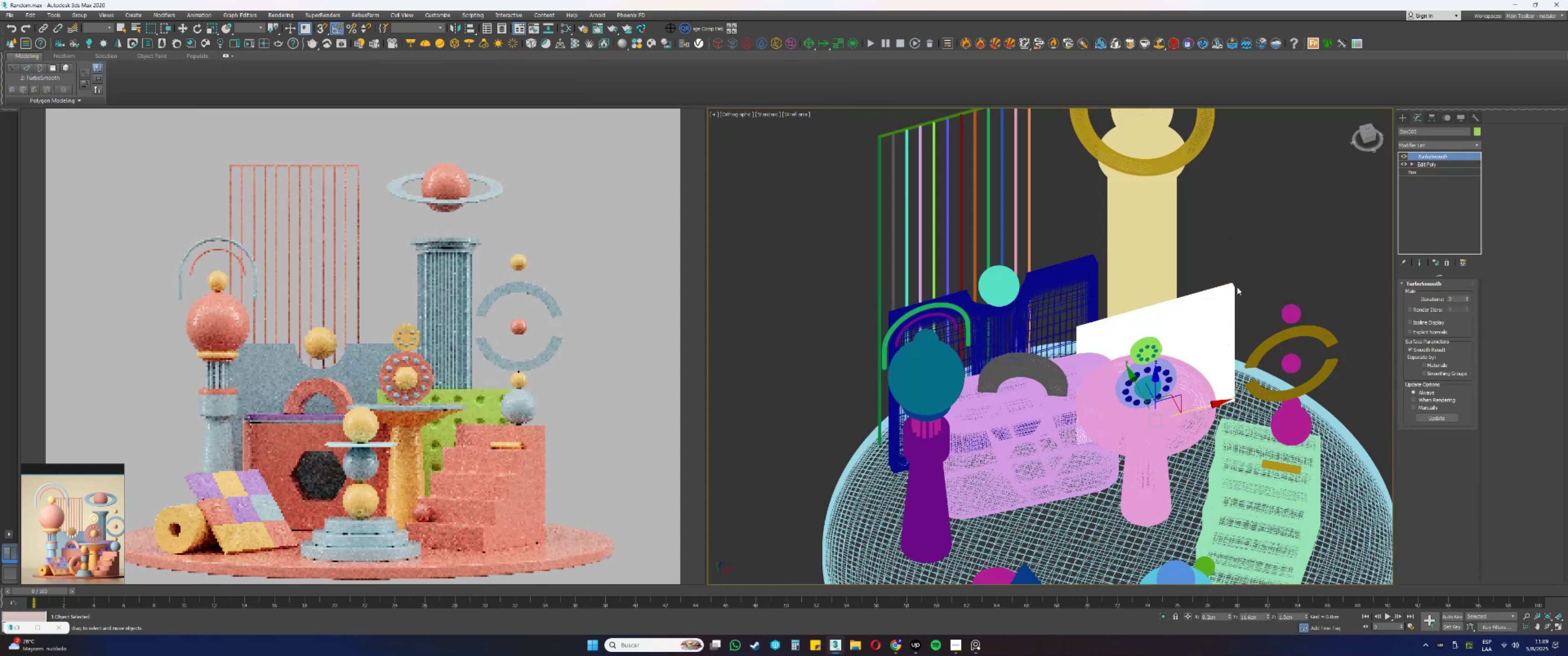 
key(F4)
 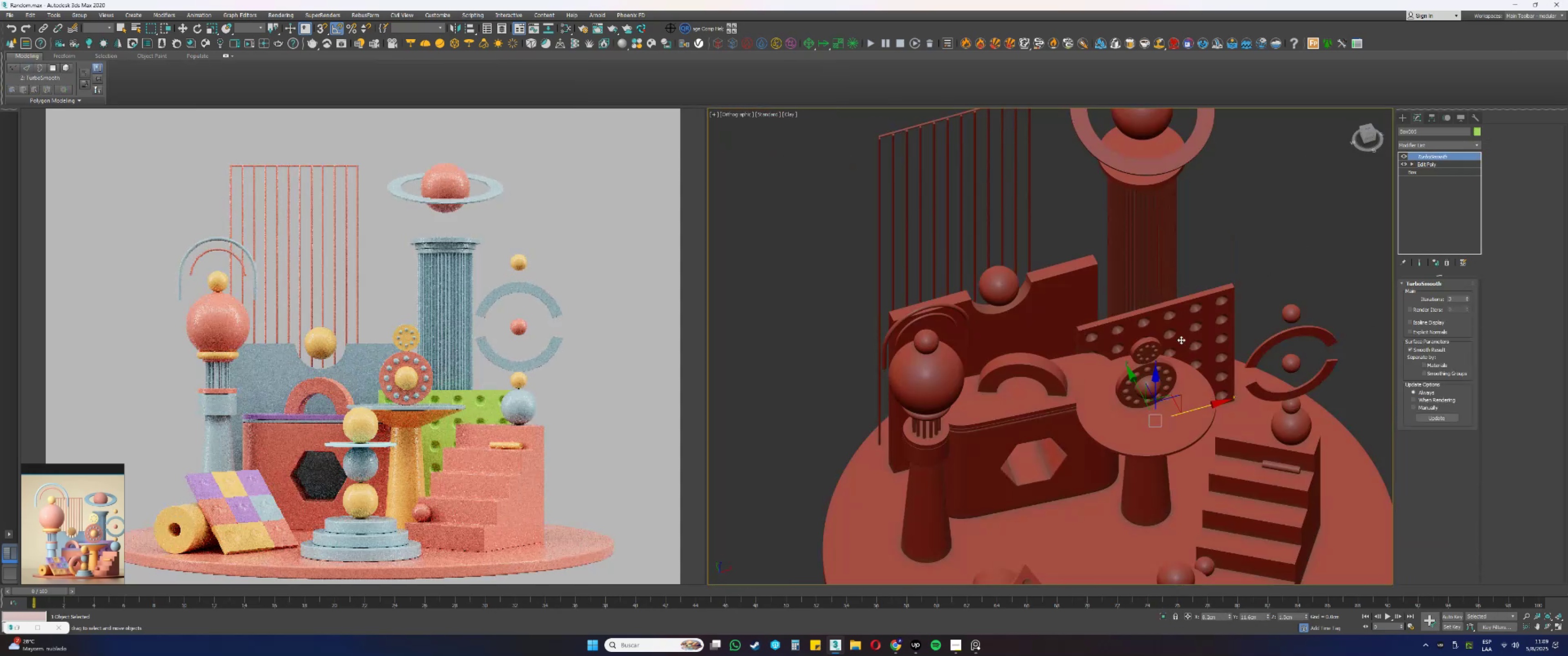 
key(Alt+AltLeft)
 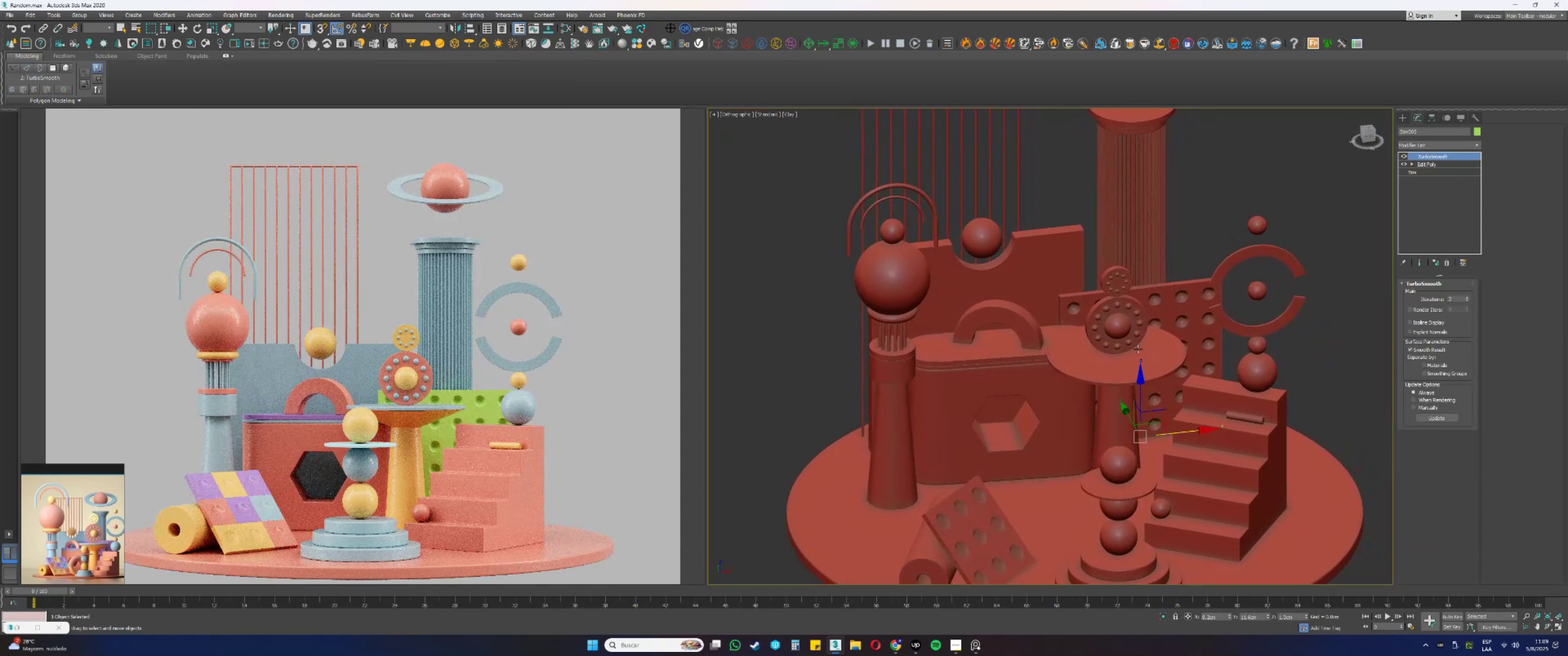 
key(M)
 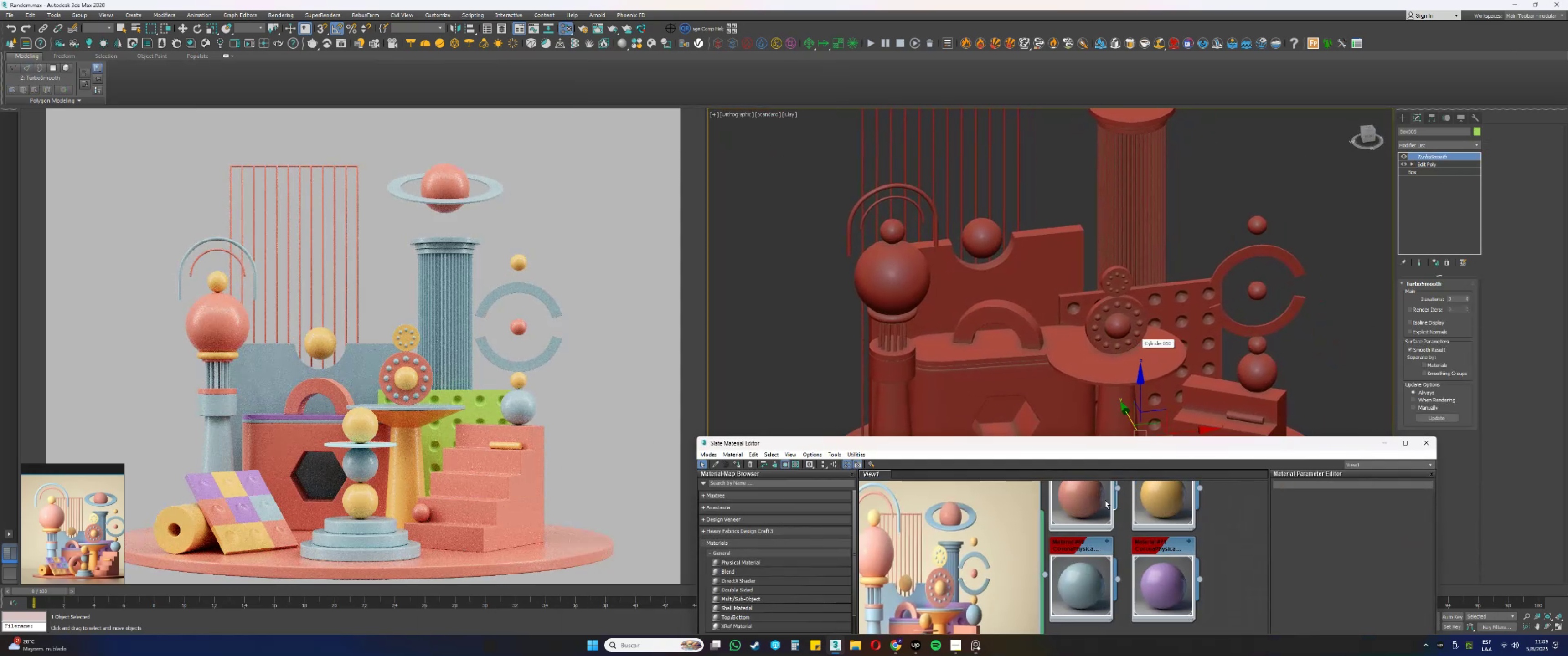 
left_click([1163, 567])
 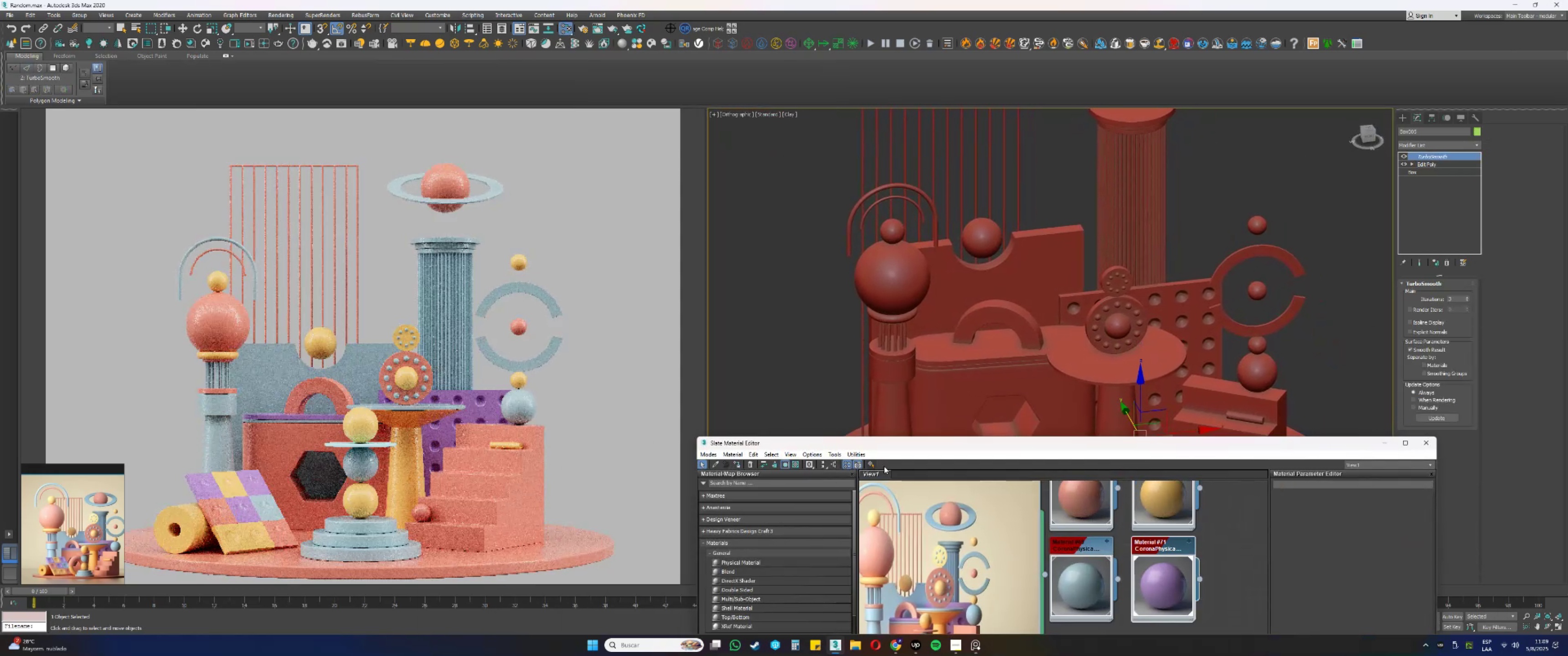 
left_click([1389, 441])
 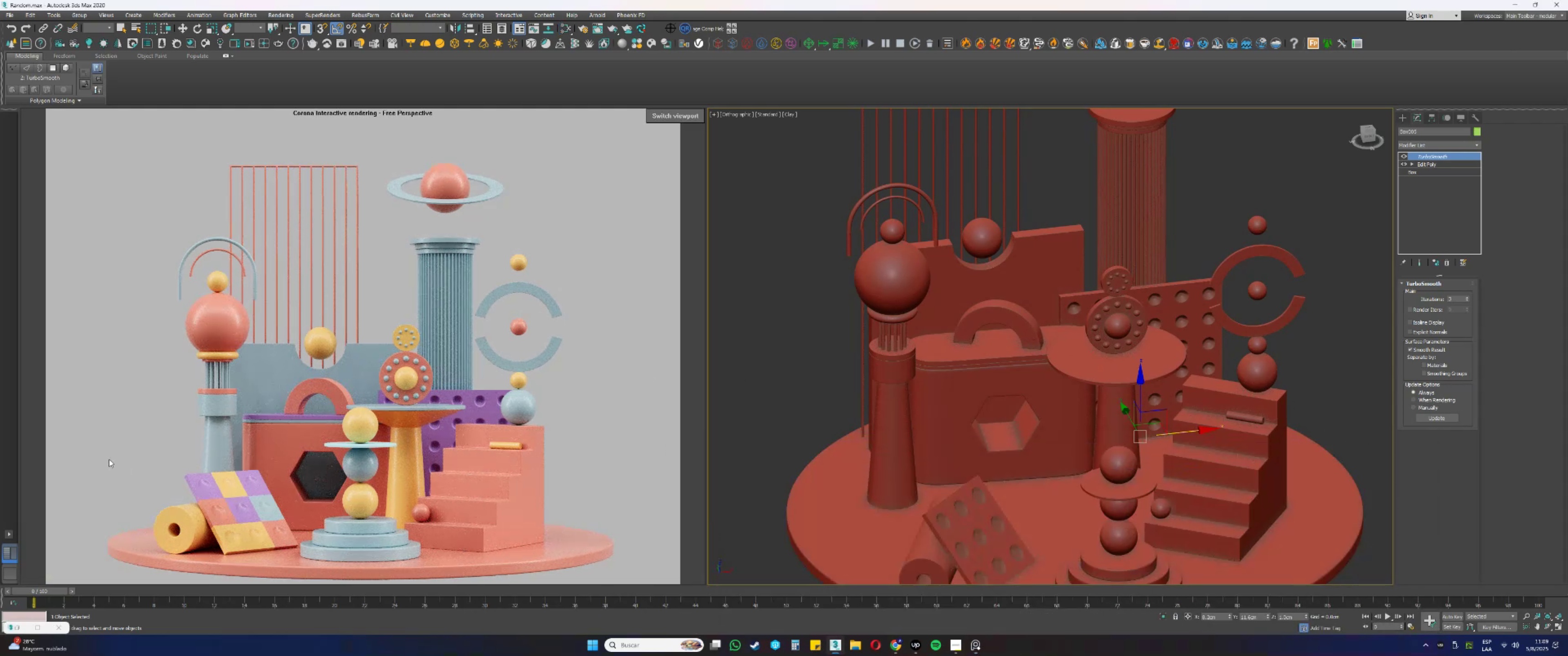 
wait(14.41)
 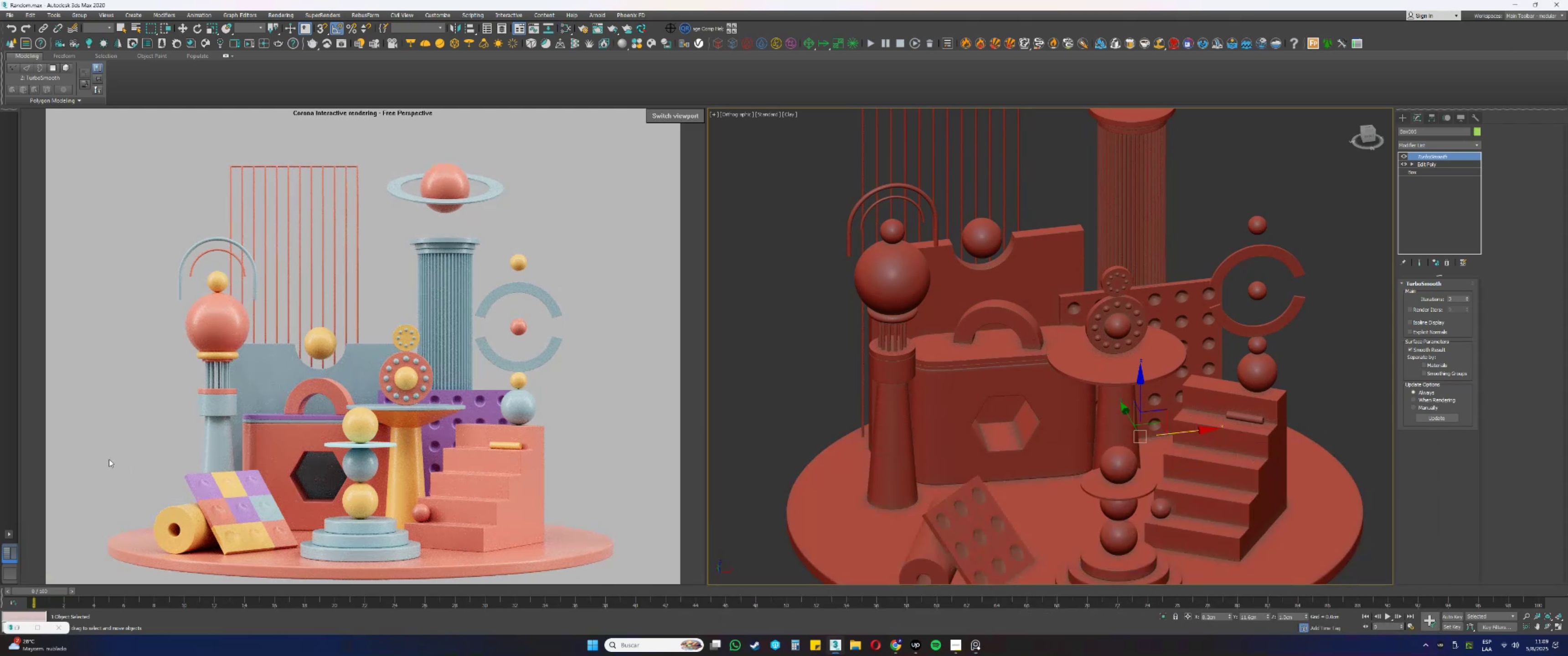 
type(fzz)
 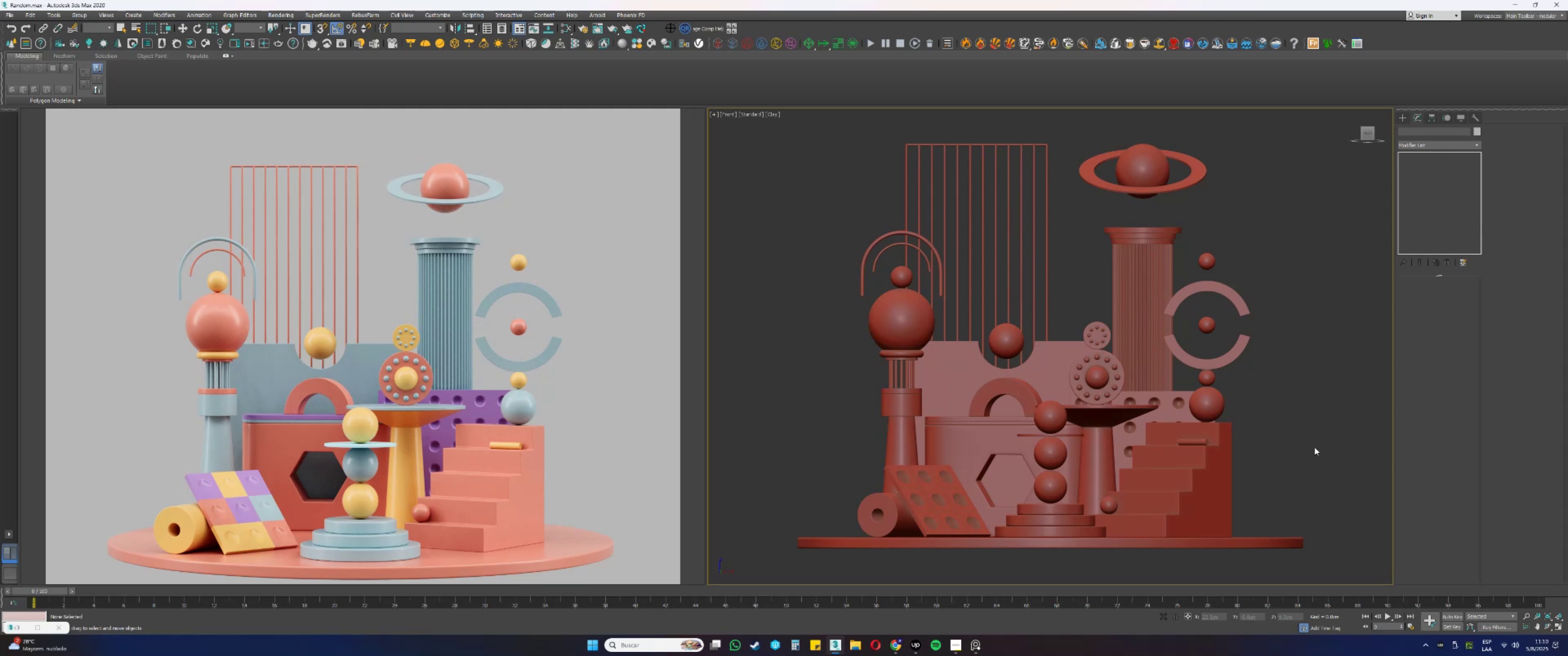 
wait(19.82)
 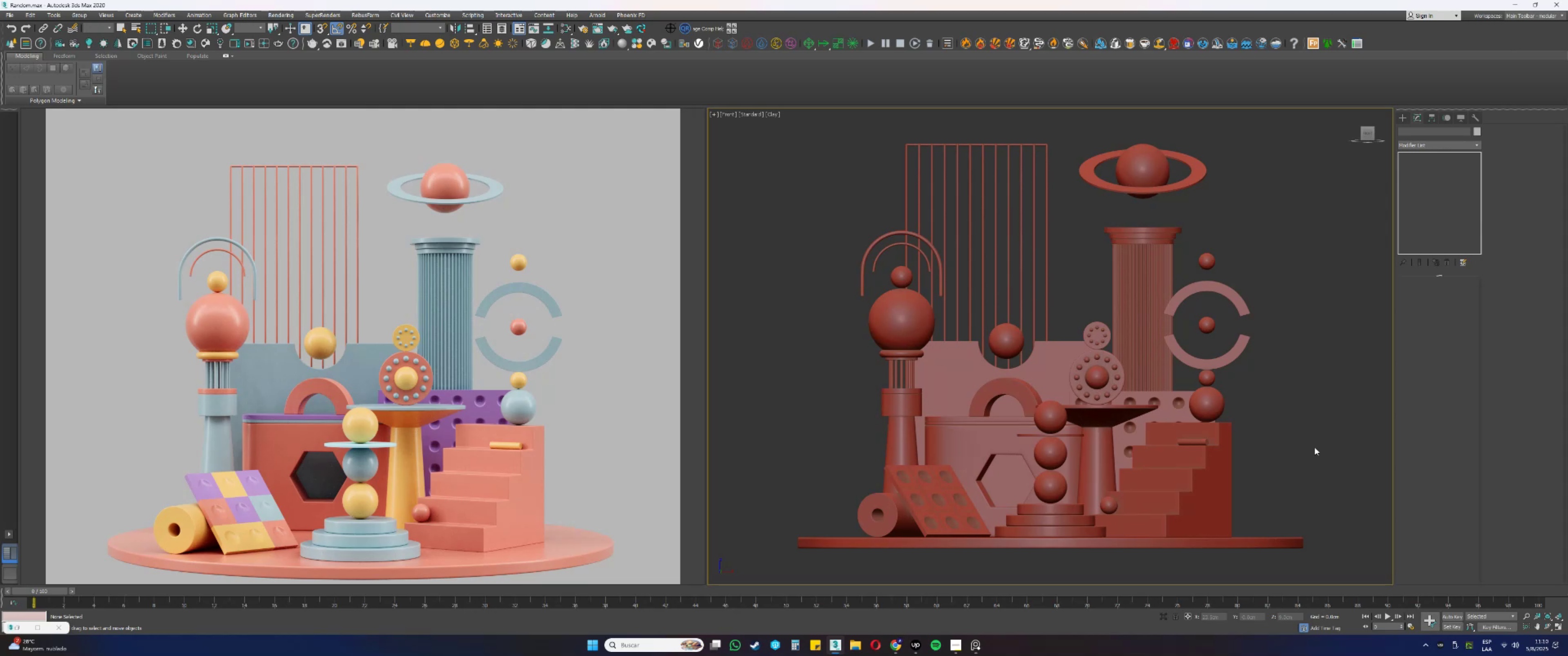 
scroll: coordinate [63, 543], scroll_direction: up, amount: 1.0
 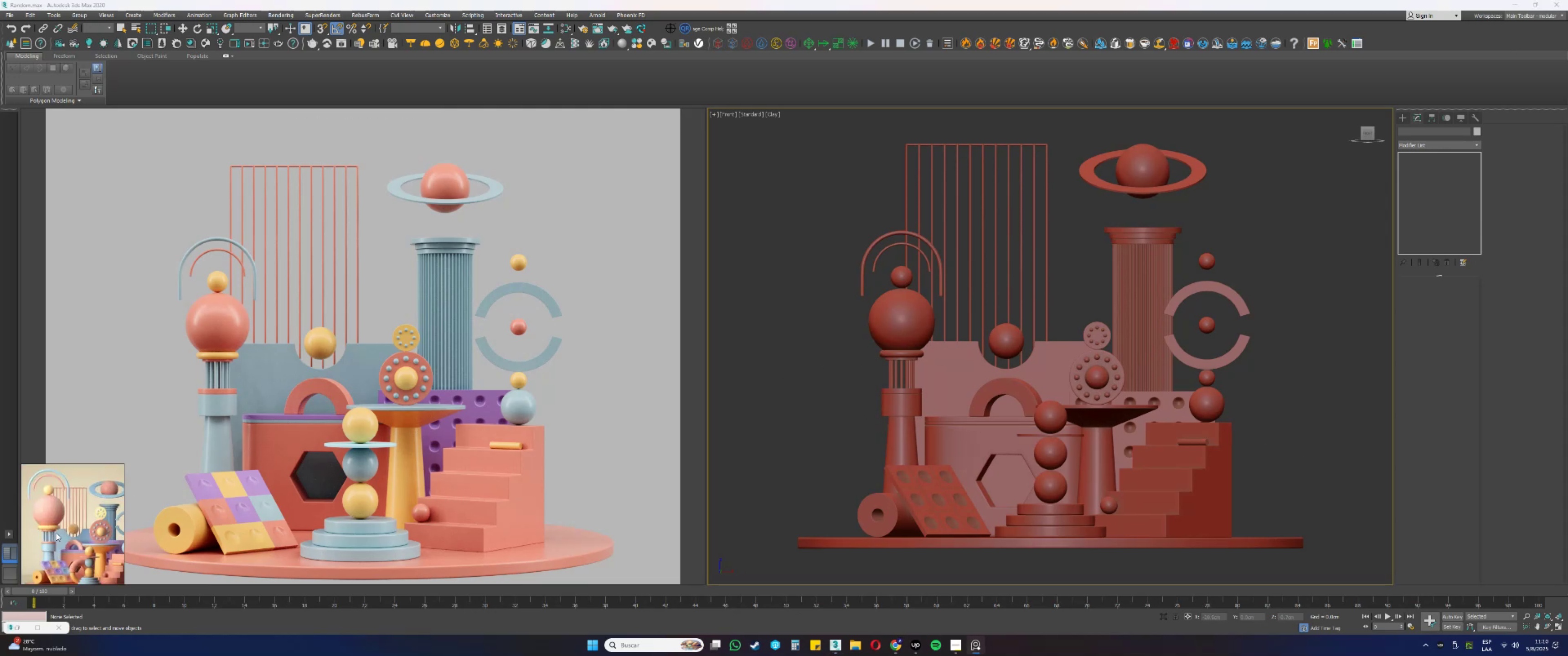 
scroll: coordinate [56, 533], scroll_direction: down, amount: 1.0
 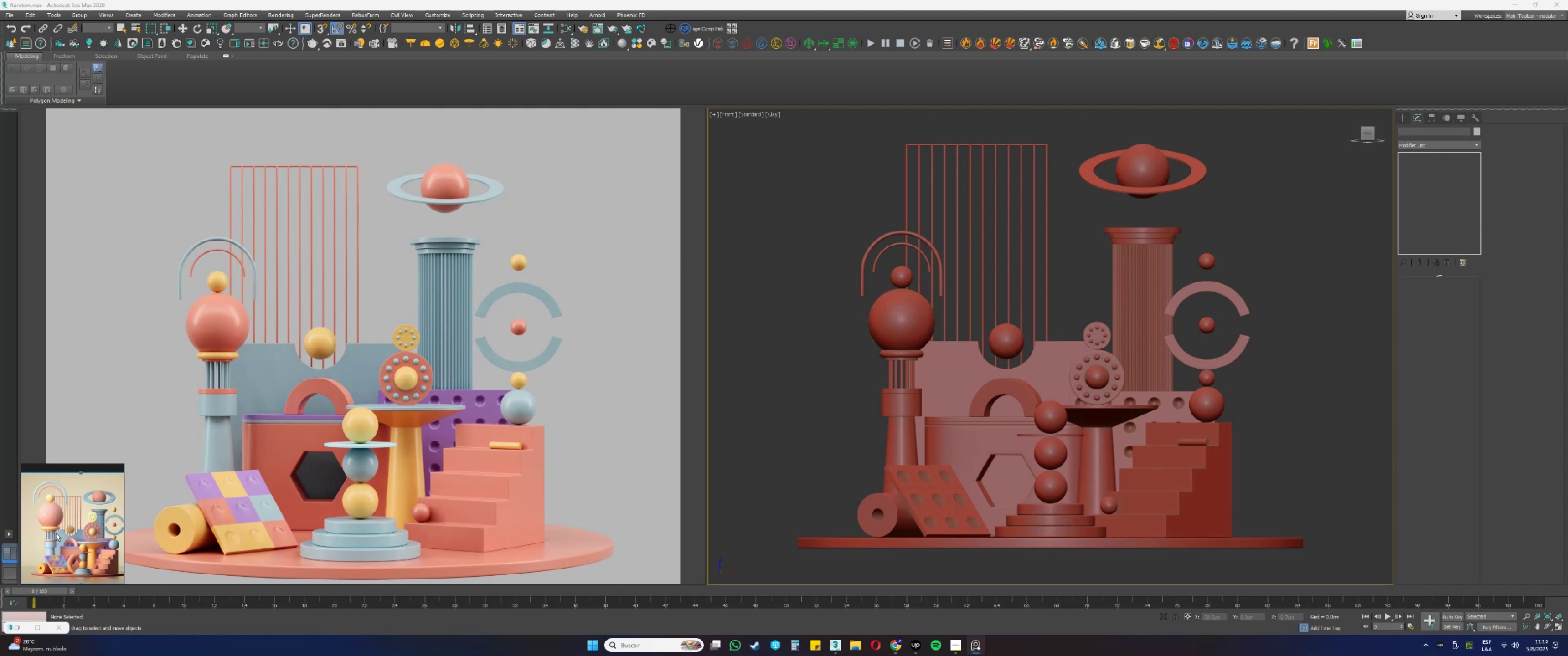 
wait(8.36)
 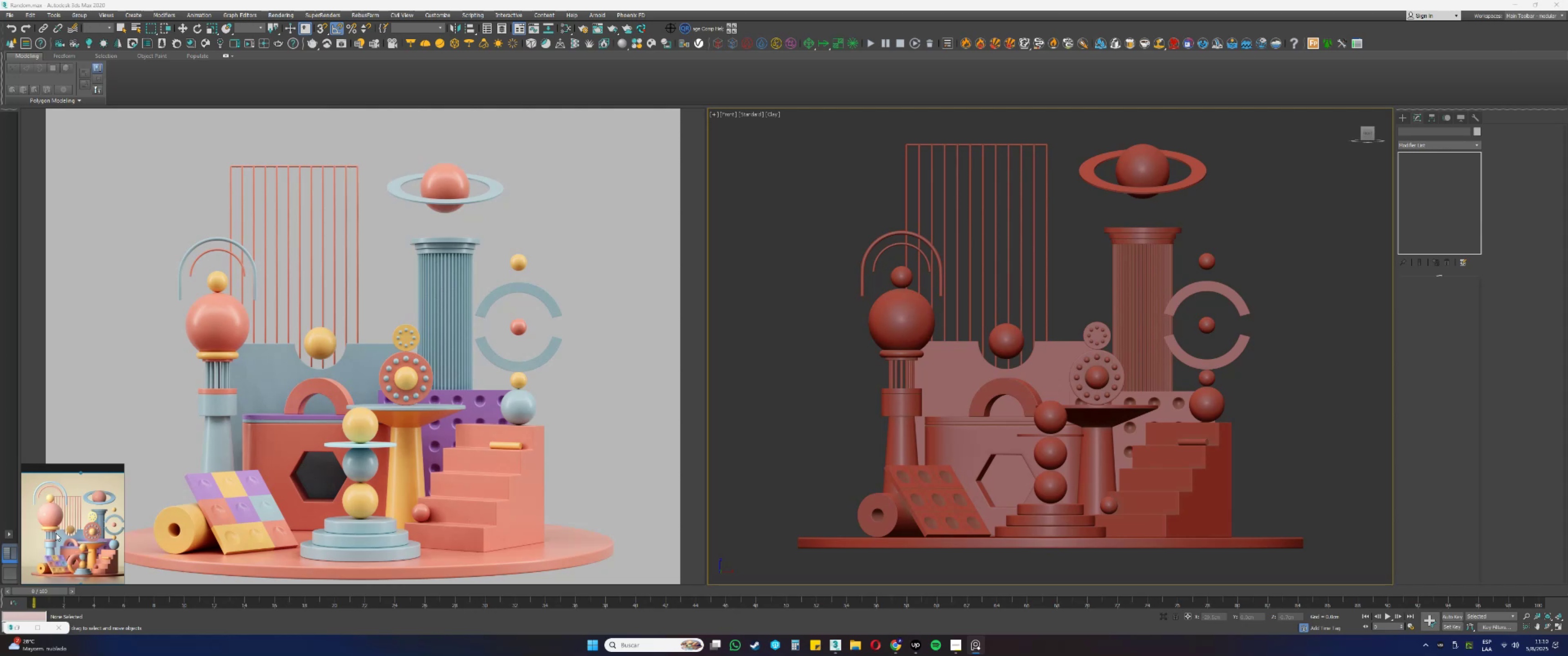 
left_click([813, 310])
 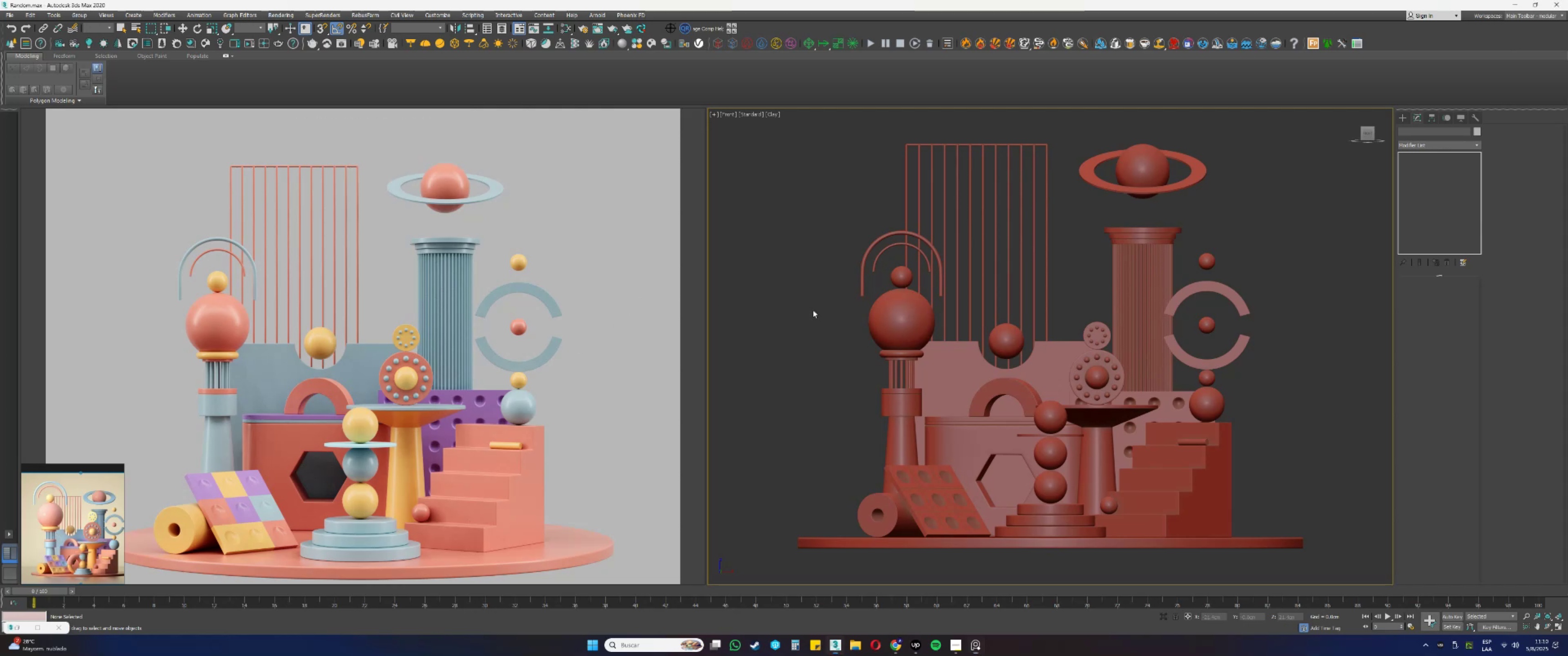 
key(Control+ControlLeft)
 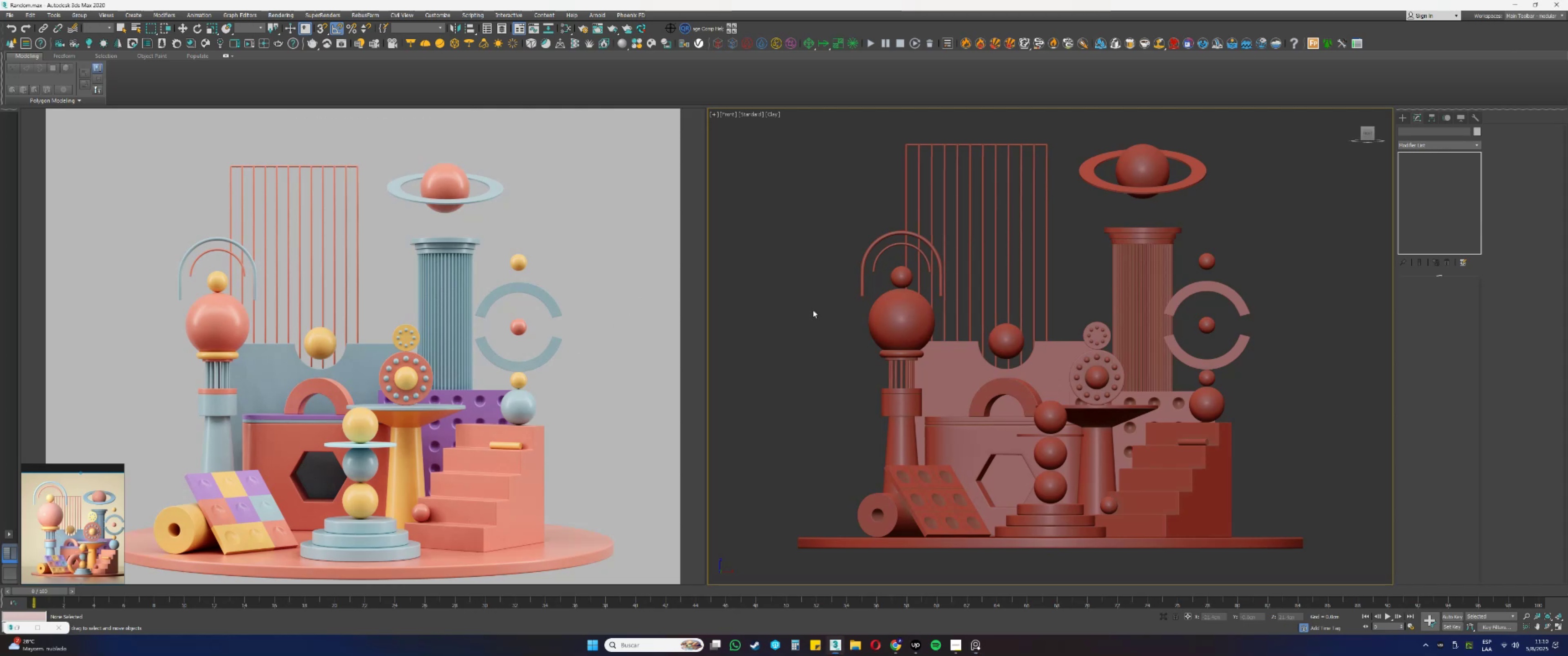 
key(Control+S)
 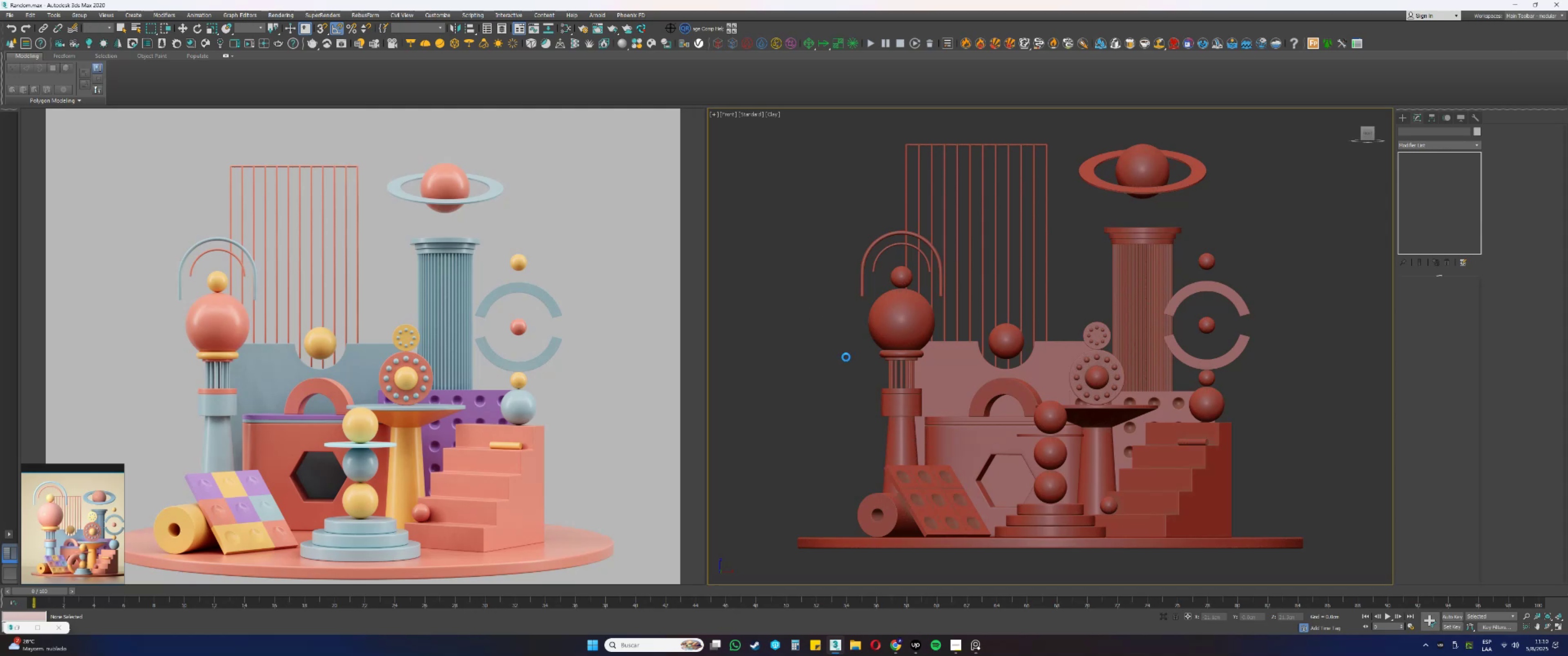 
wait(7.82)
 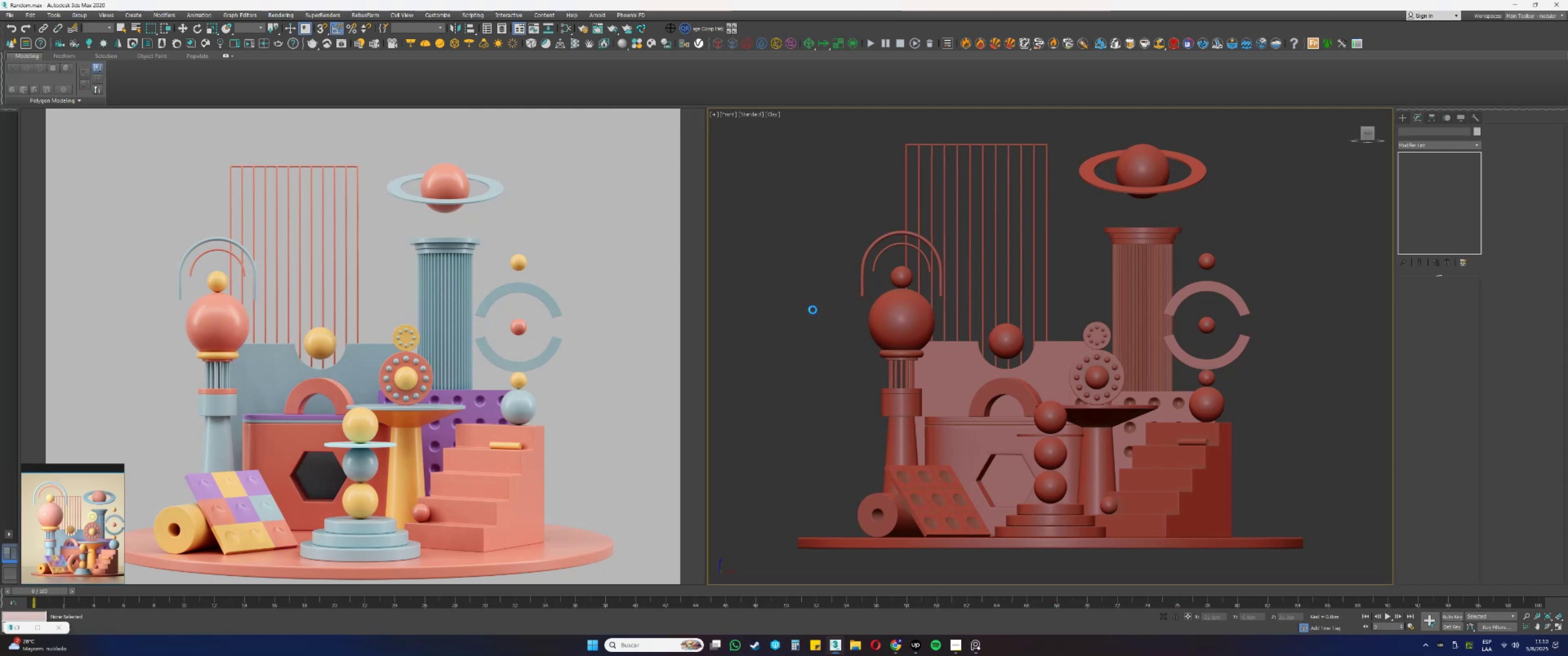 
left_click([1137, 327])
 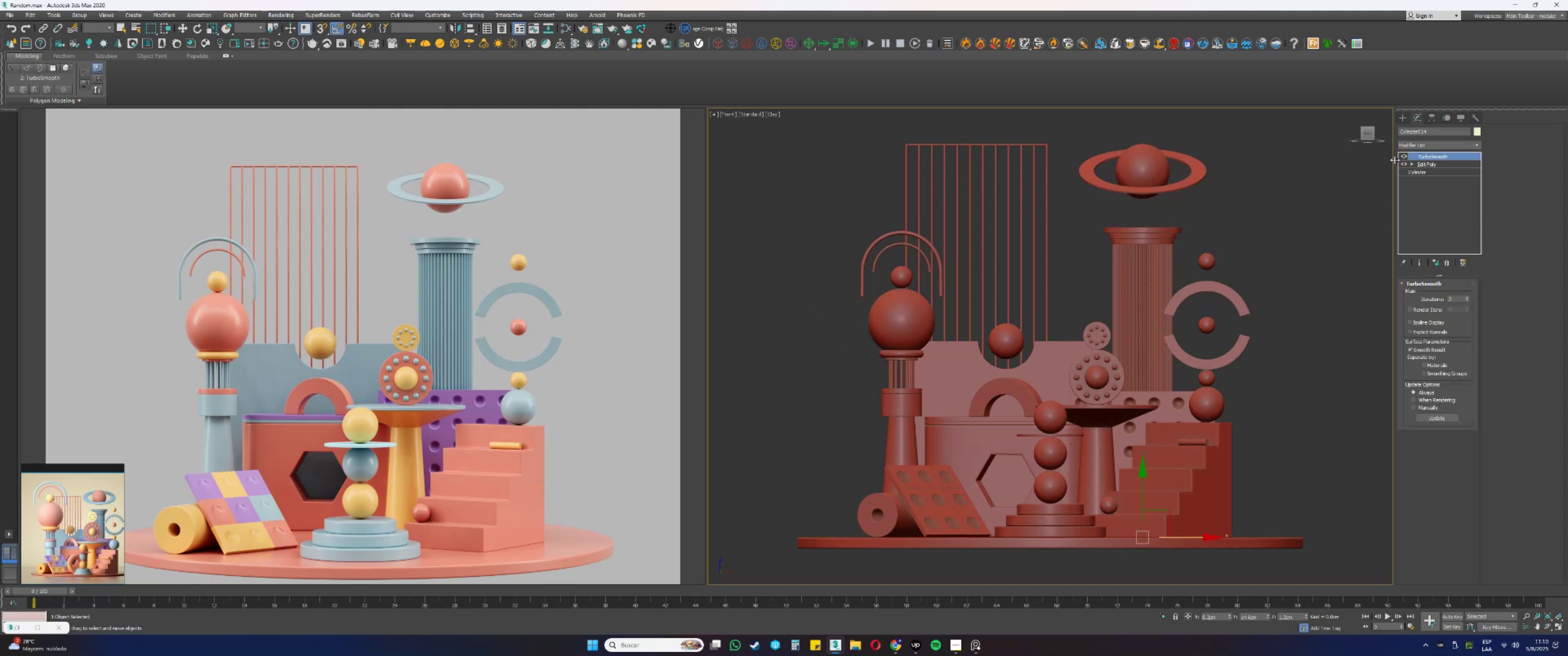 
left_click([1404, 155])
 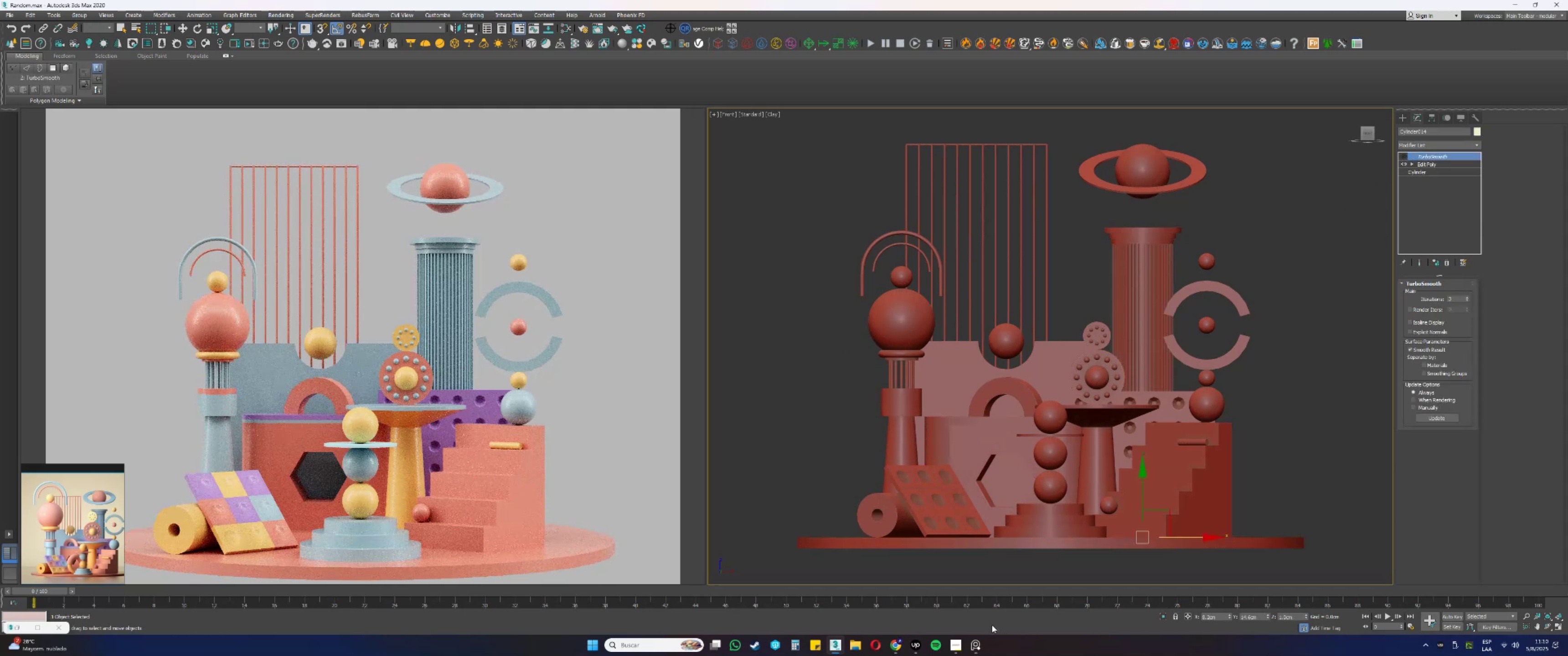 
left_click([918, 646])
 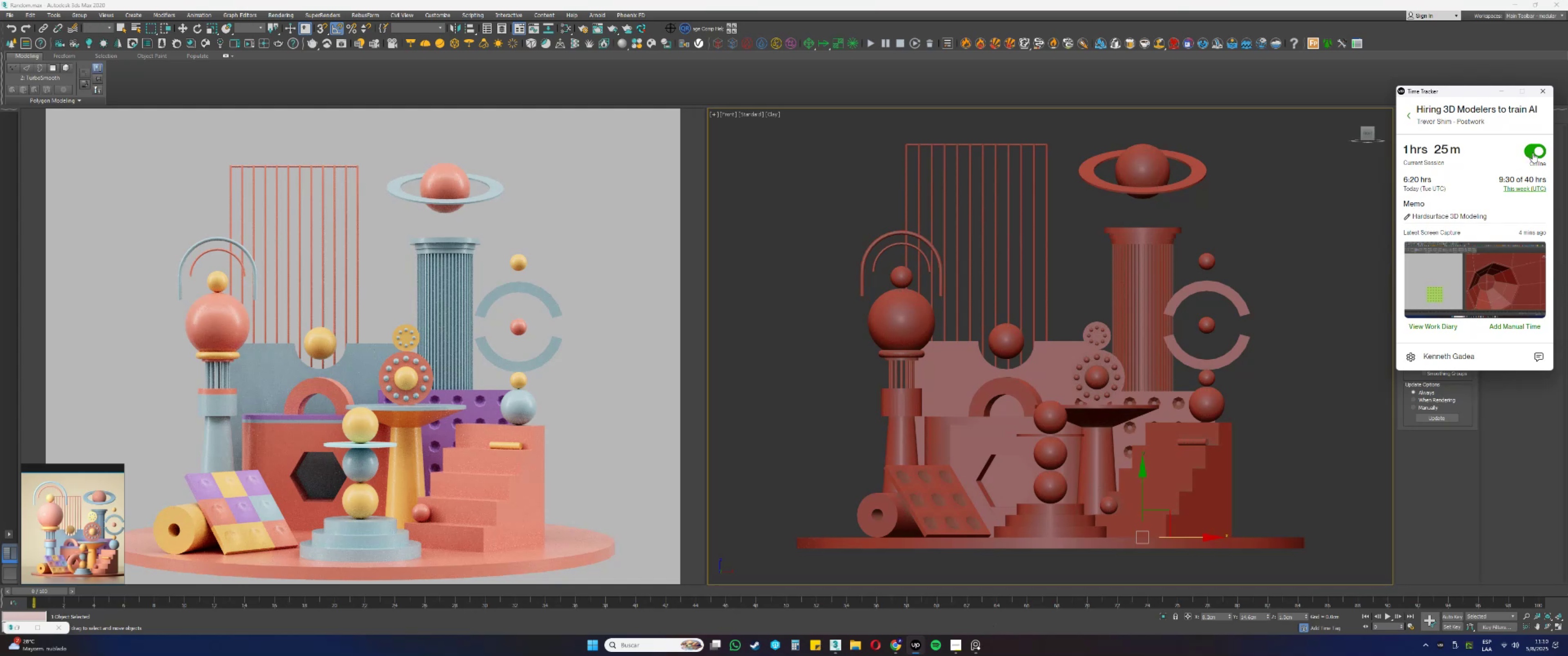 